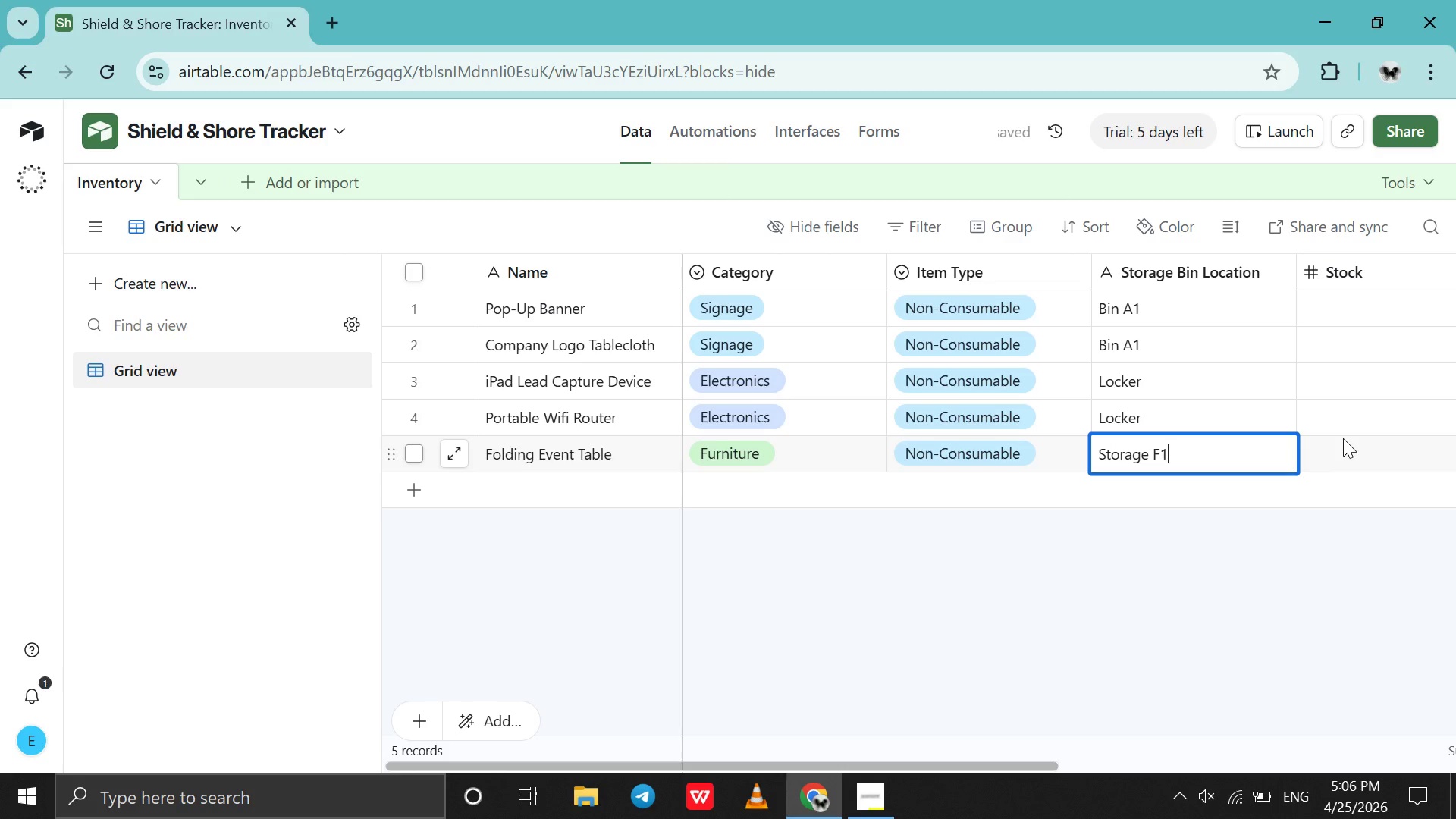 
double_click([1343, 438])
 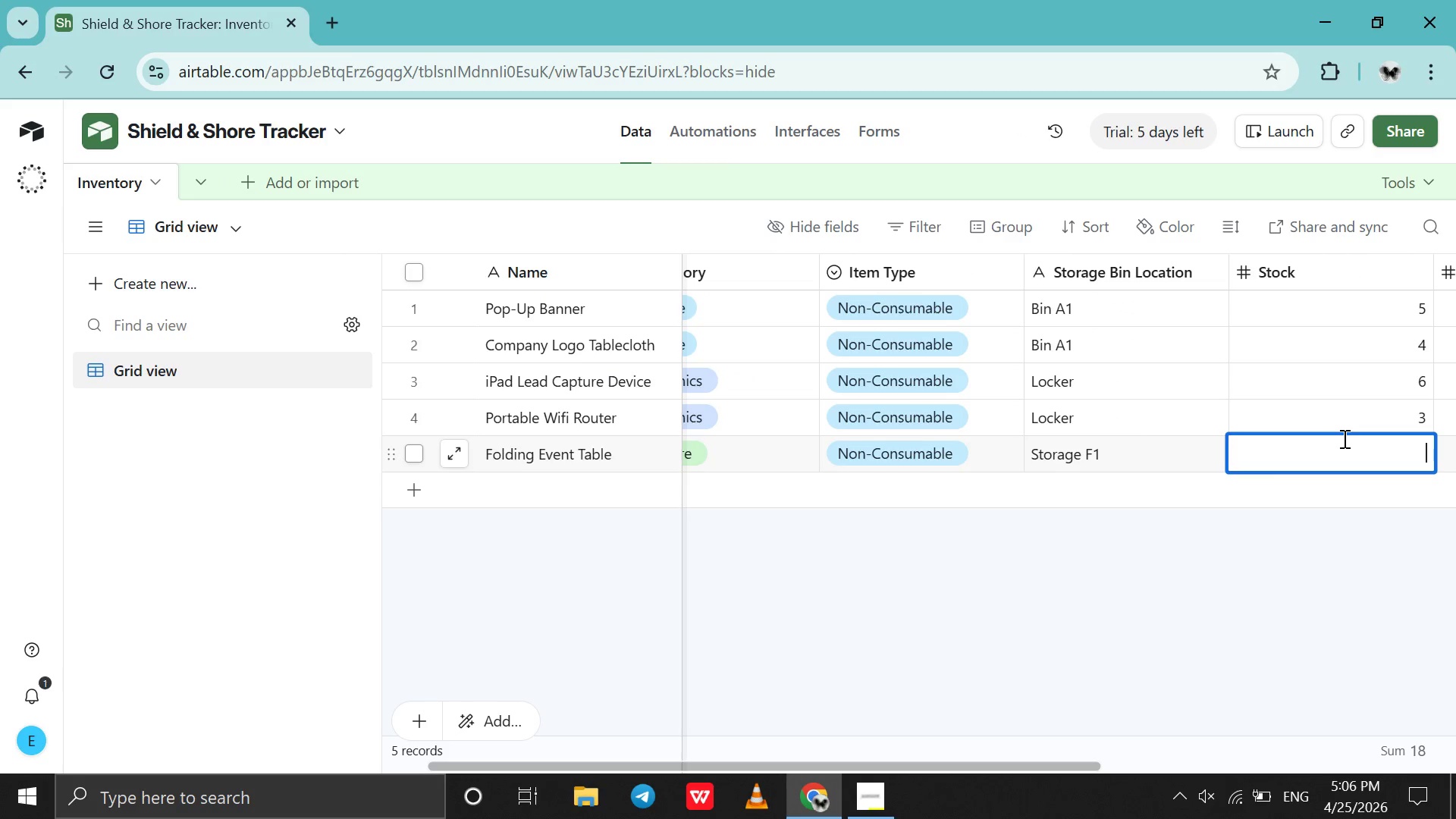 
key(8)
 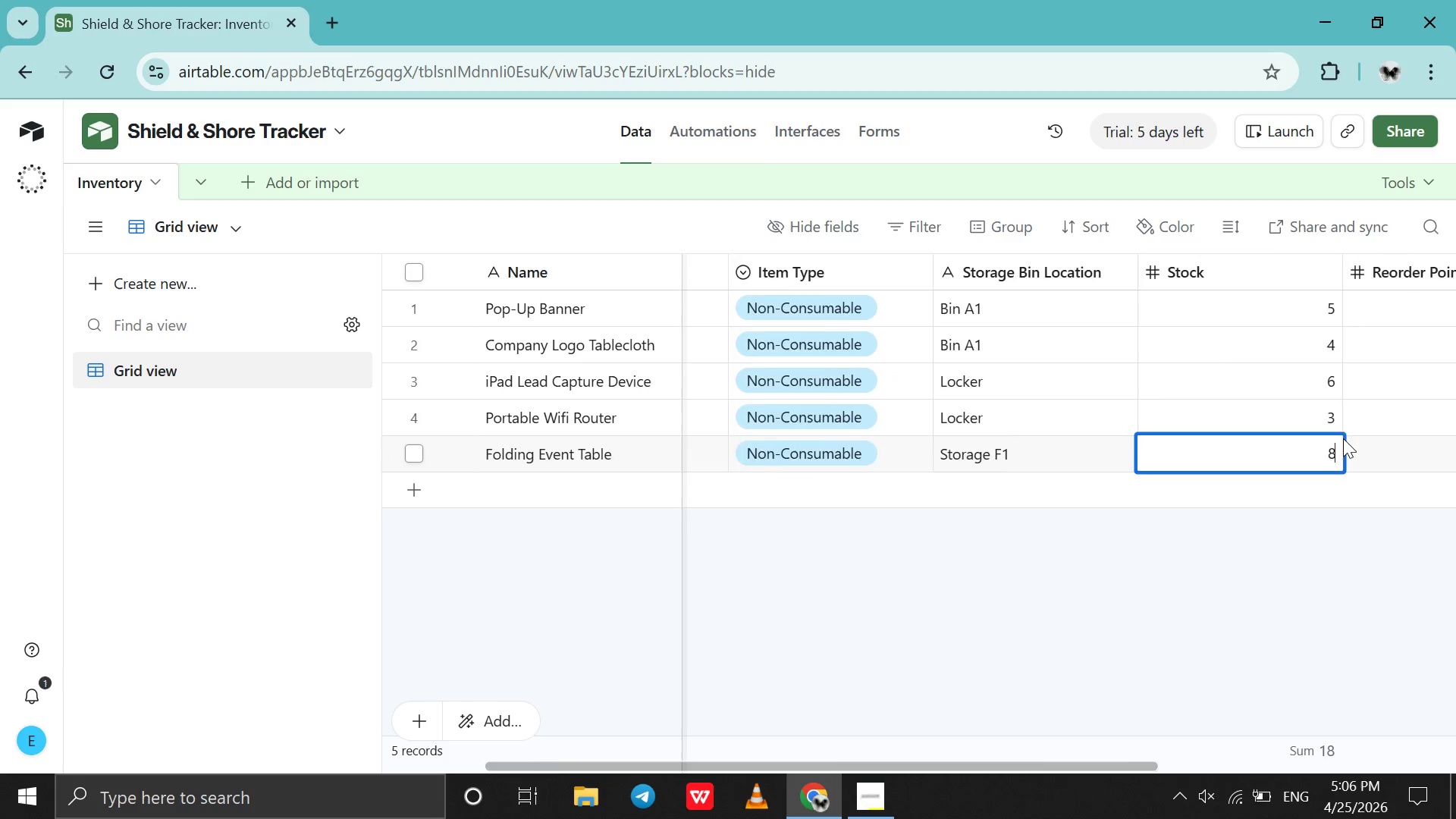 
scroll: coordinate [1343, 438], scroll_direction: down, amount: 2.0
 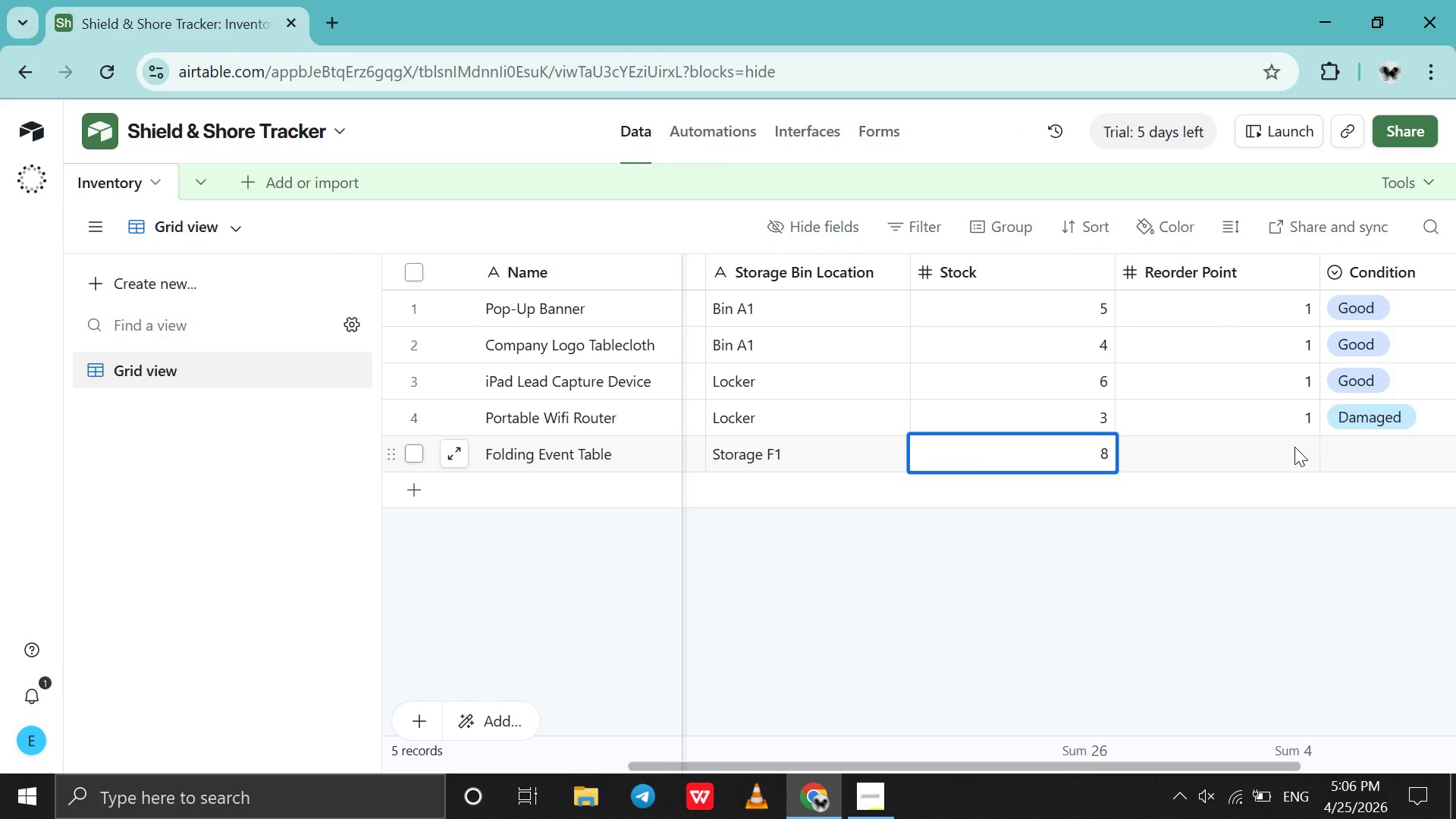 
double_click([1294, 447])
 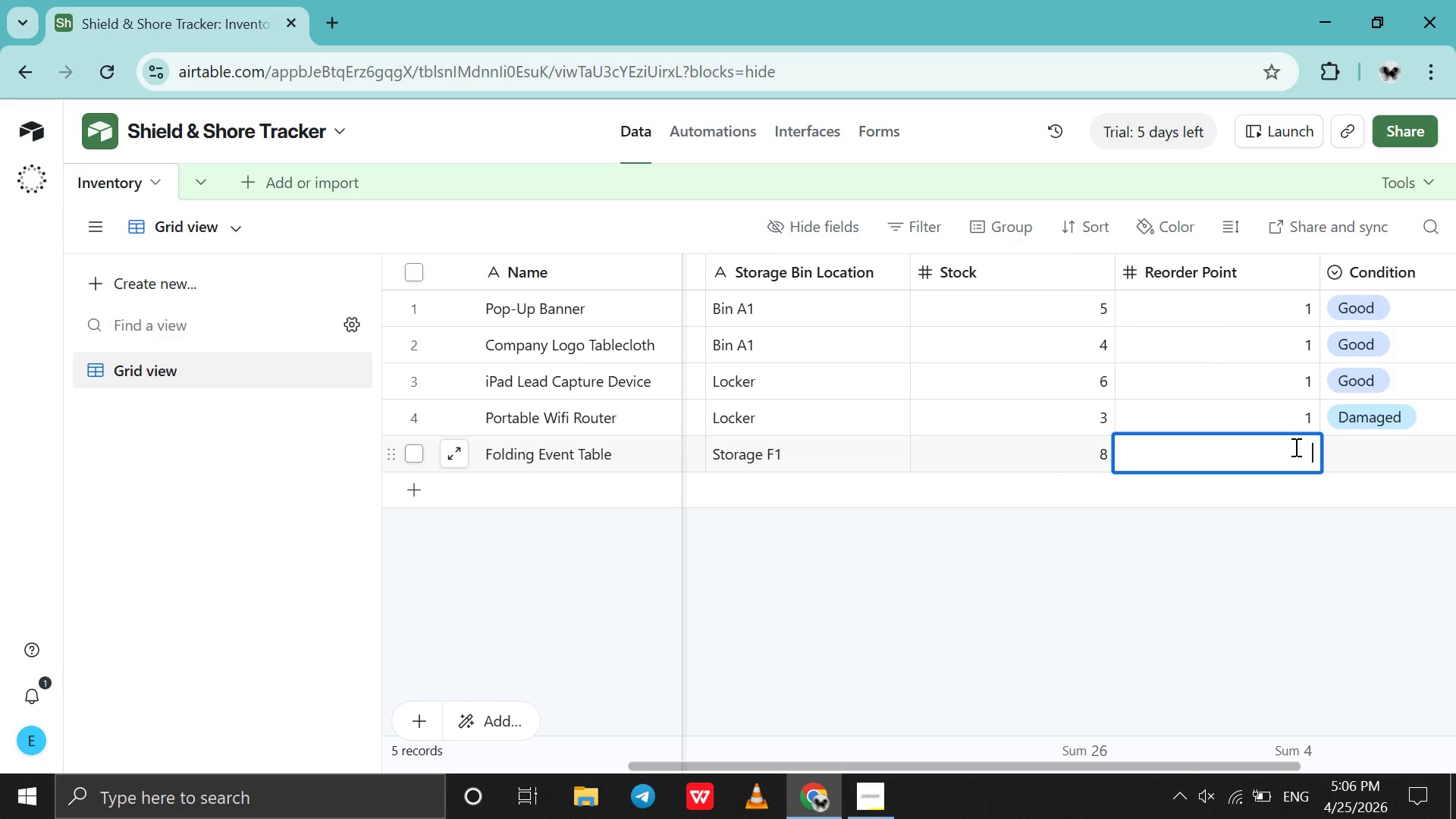 
key(2)
 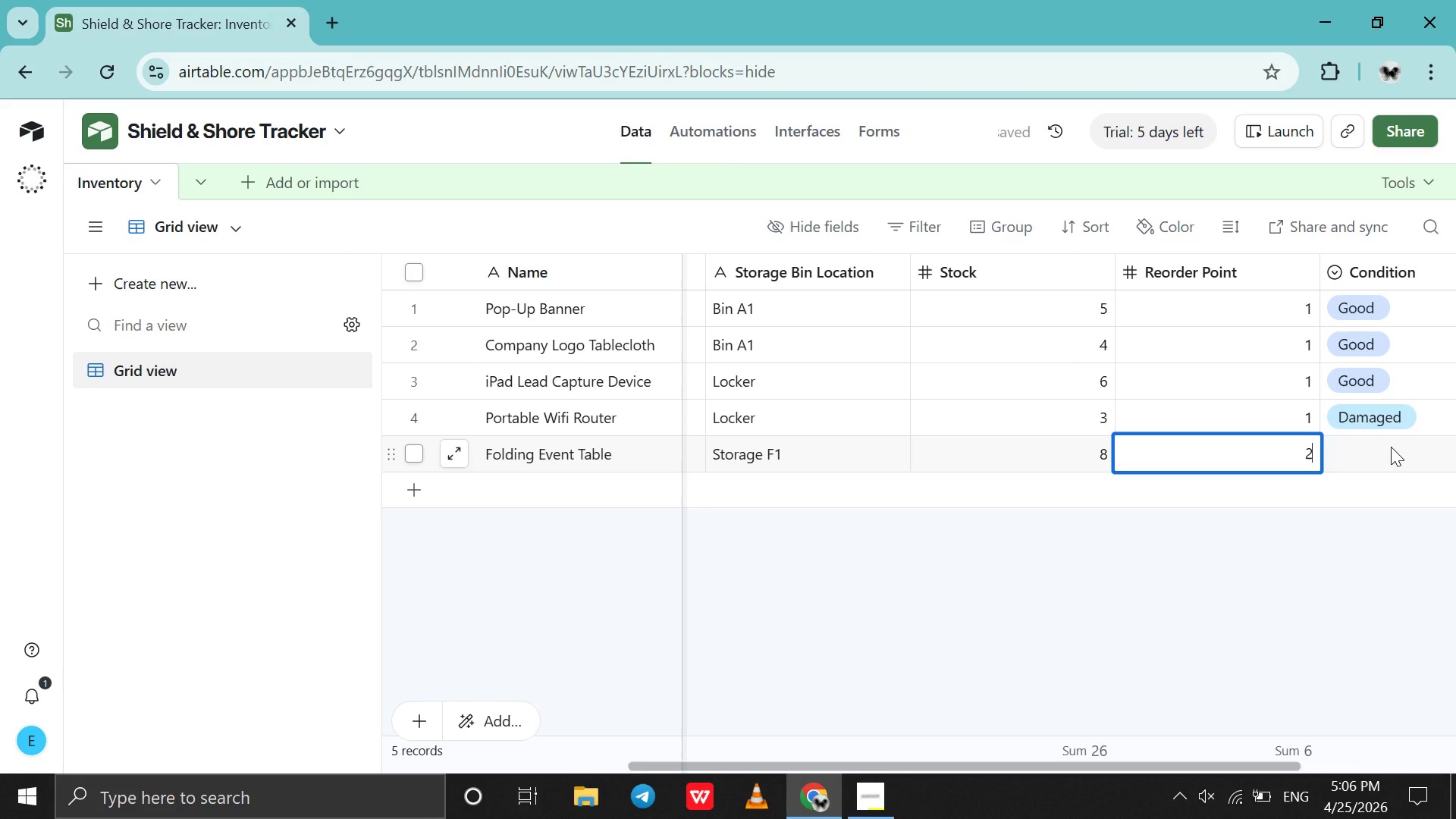 
double_click([1366, 455])
 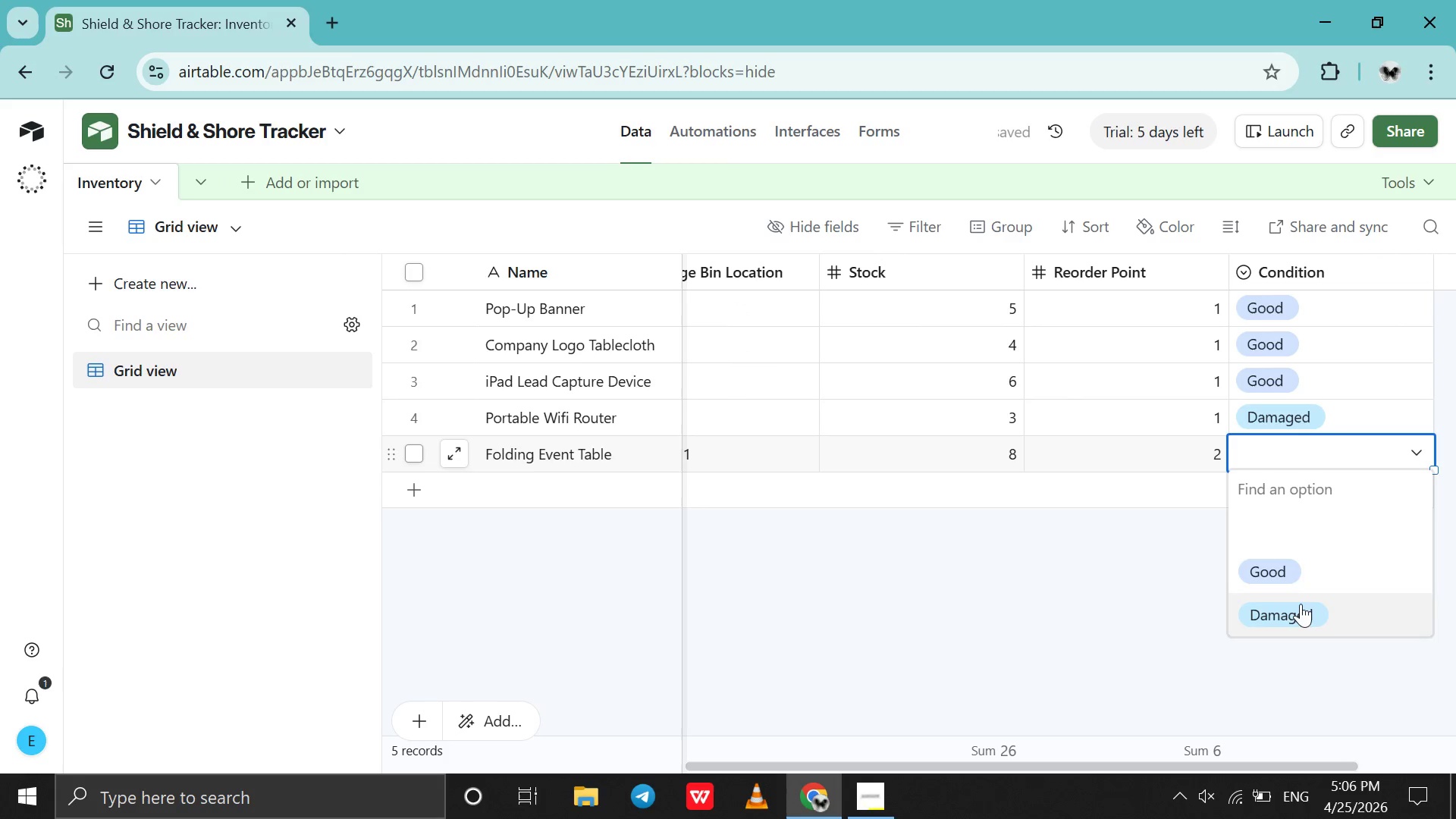 
left_click([1320, 569])
 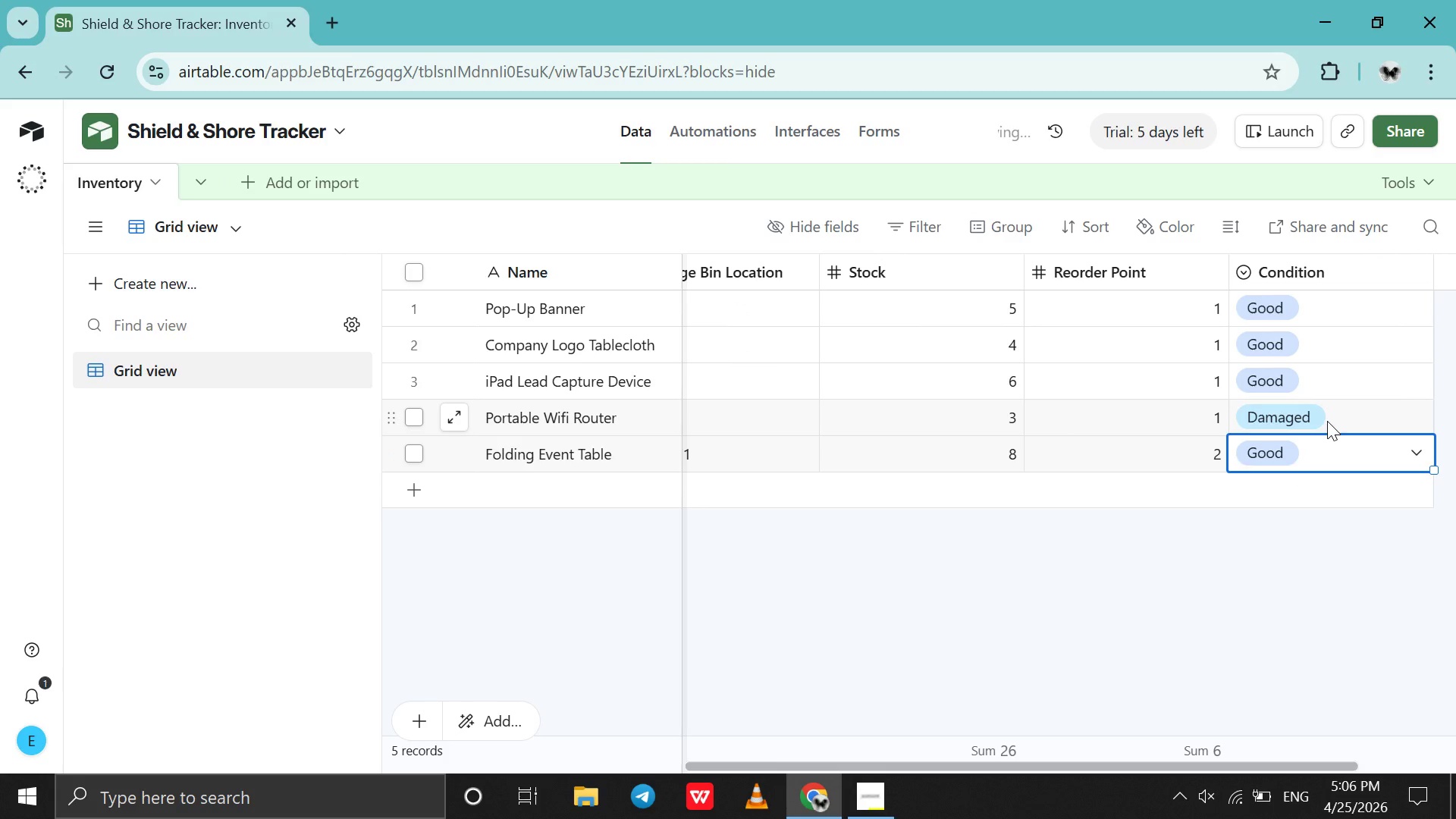 
double_click([1327, 421])
 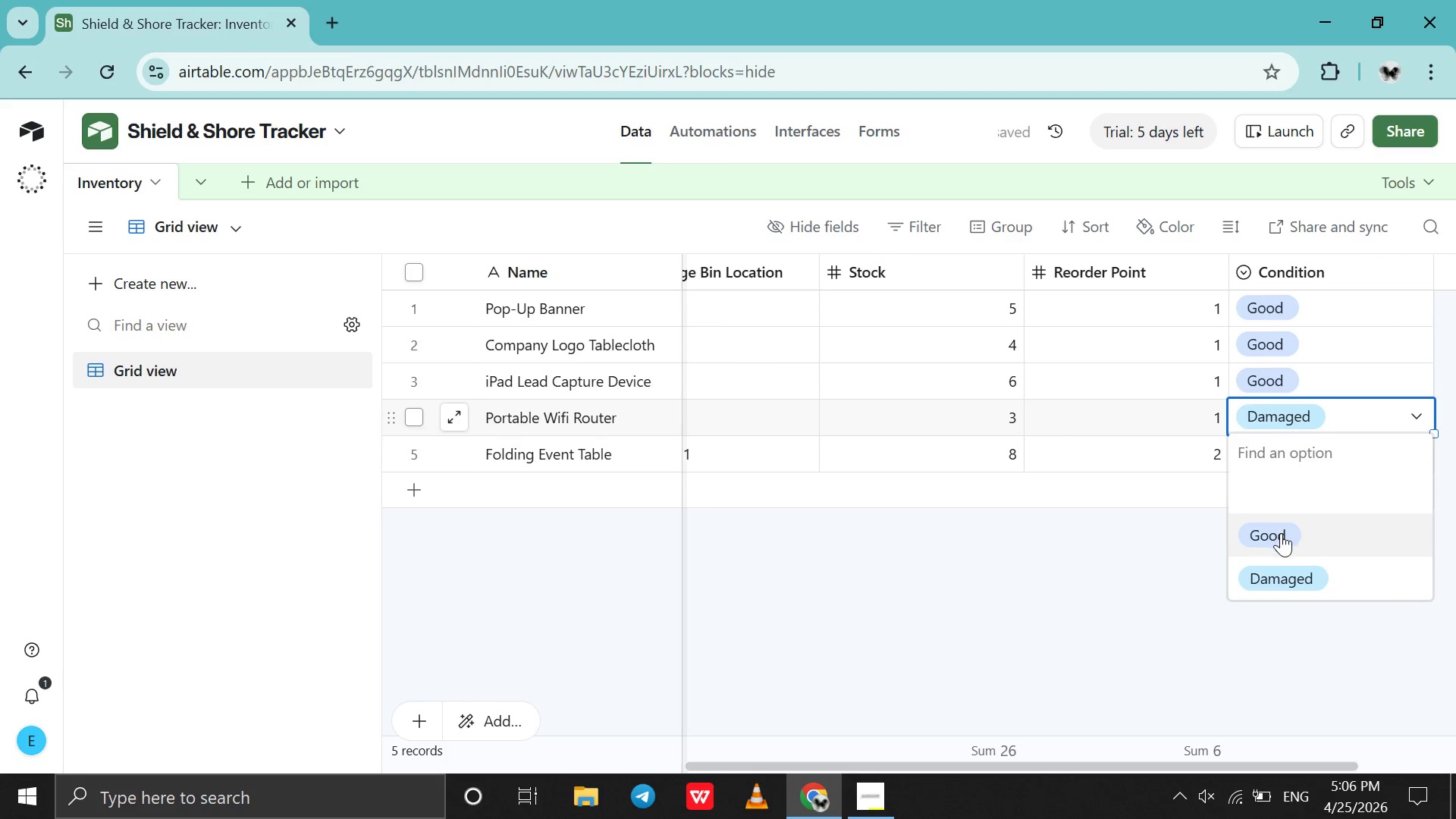 
left_click([1281, 533])
 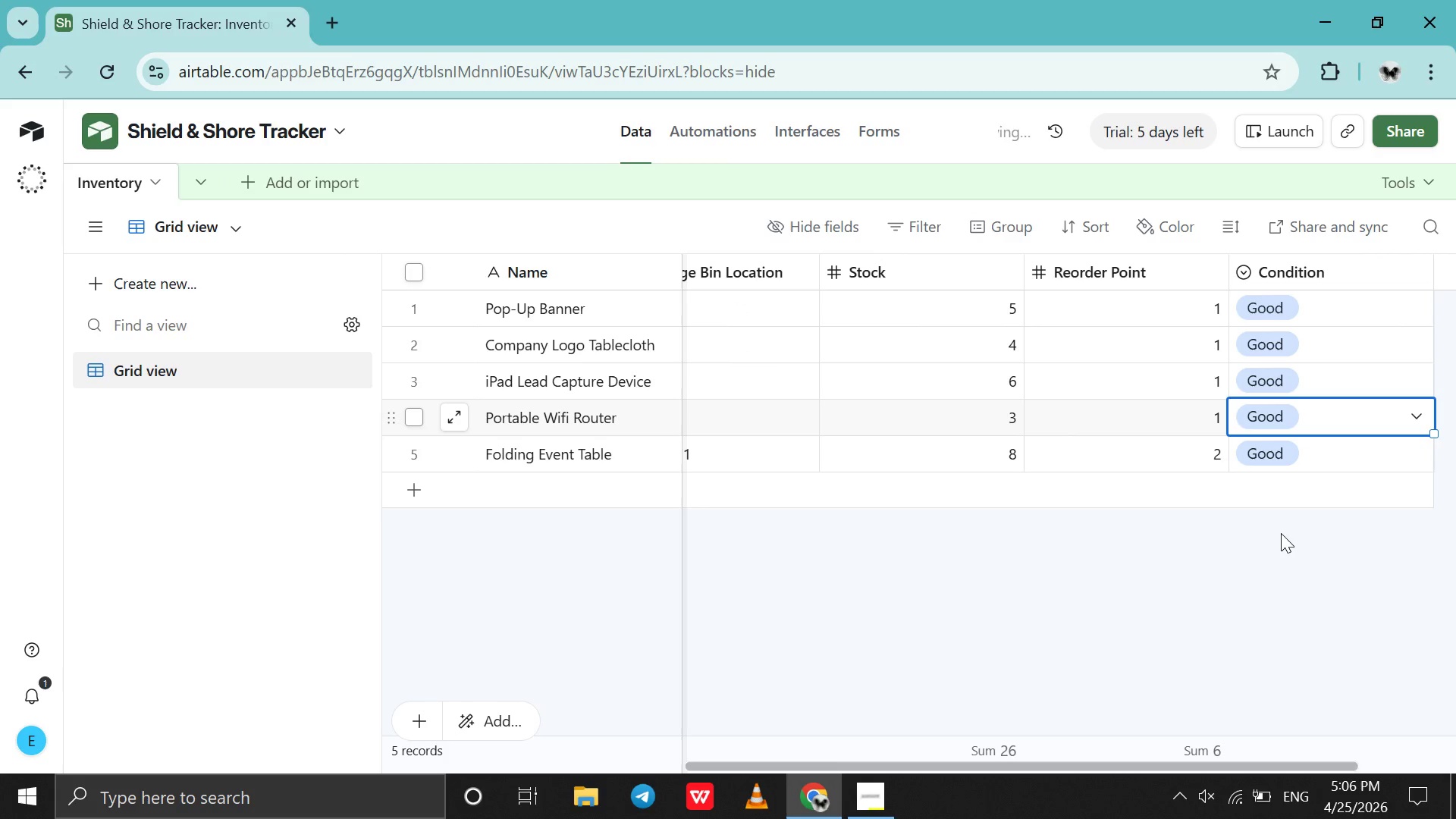 
scroll: coordinate [1281, 533], scroll_direction: down, amount: 3.0
 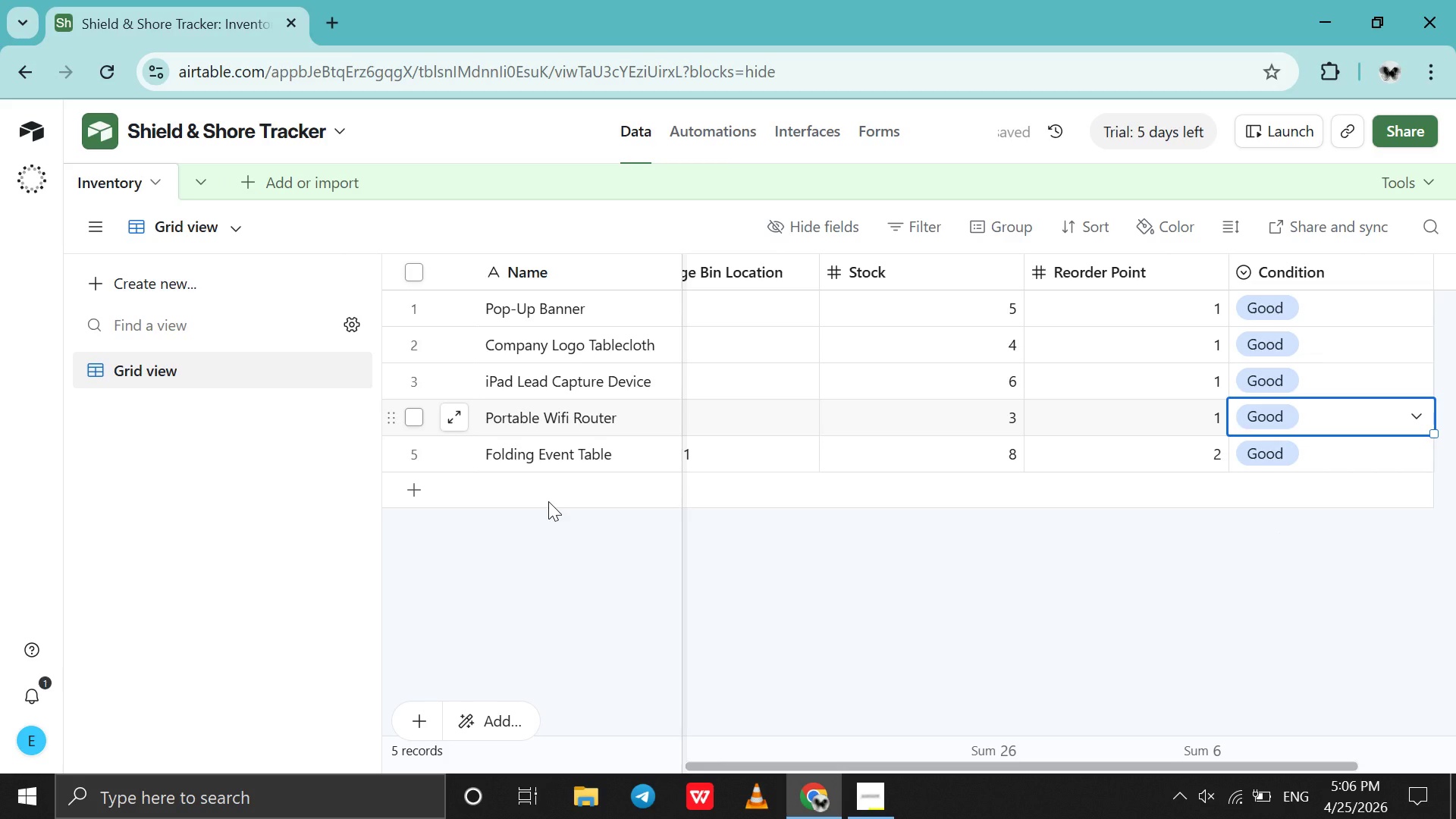 
double_click([548, 501])
 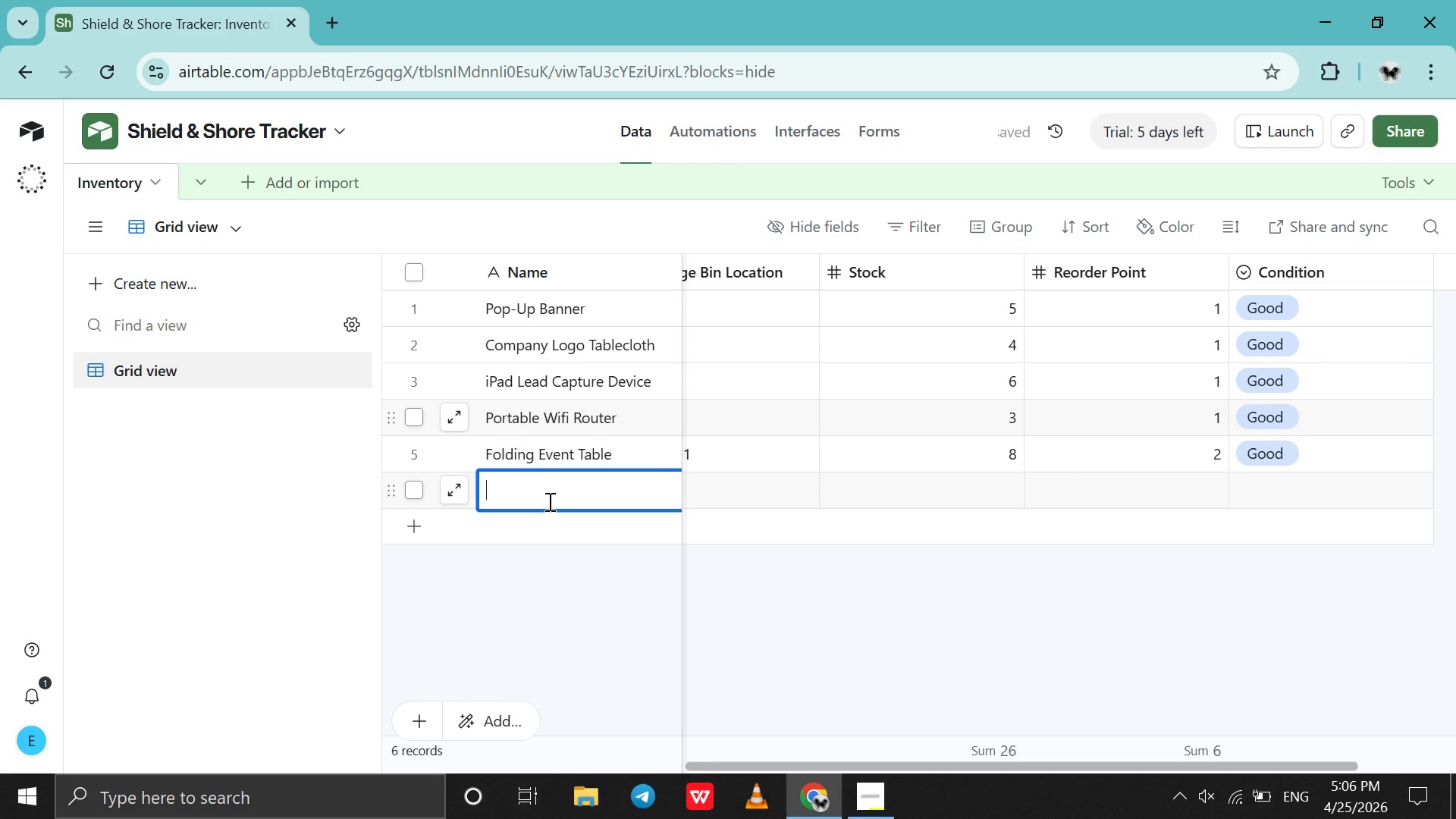 
type(T-shirts)
 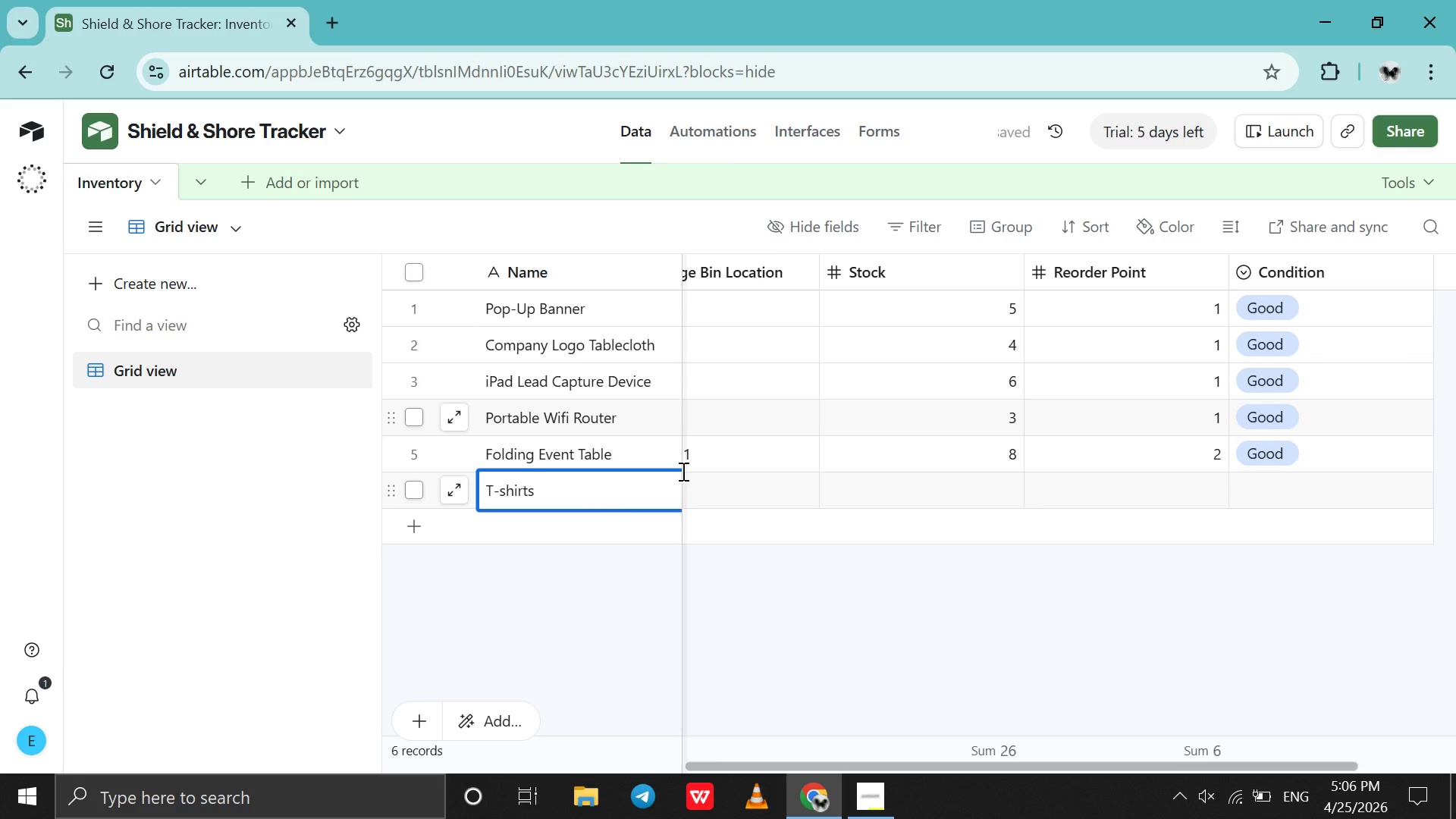 
scroll: coordinate [757, 456], scroll_direction: up, amount: 10.0
 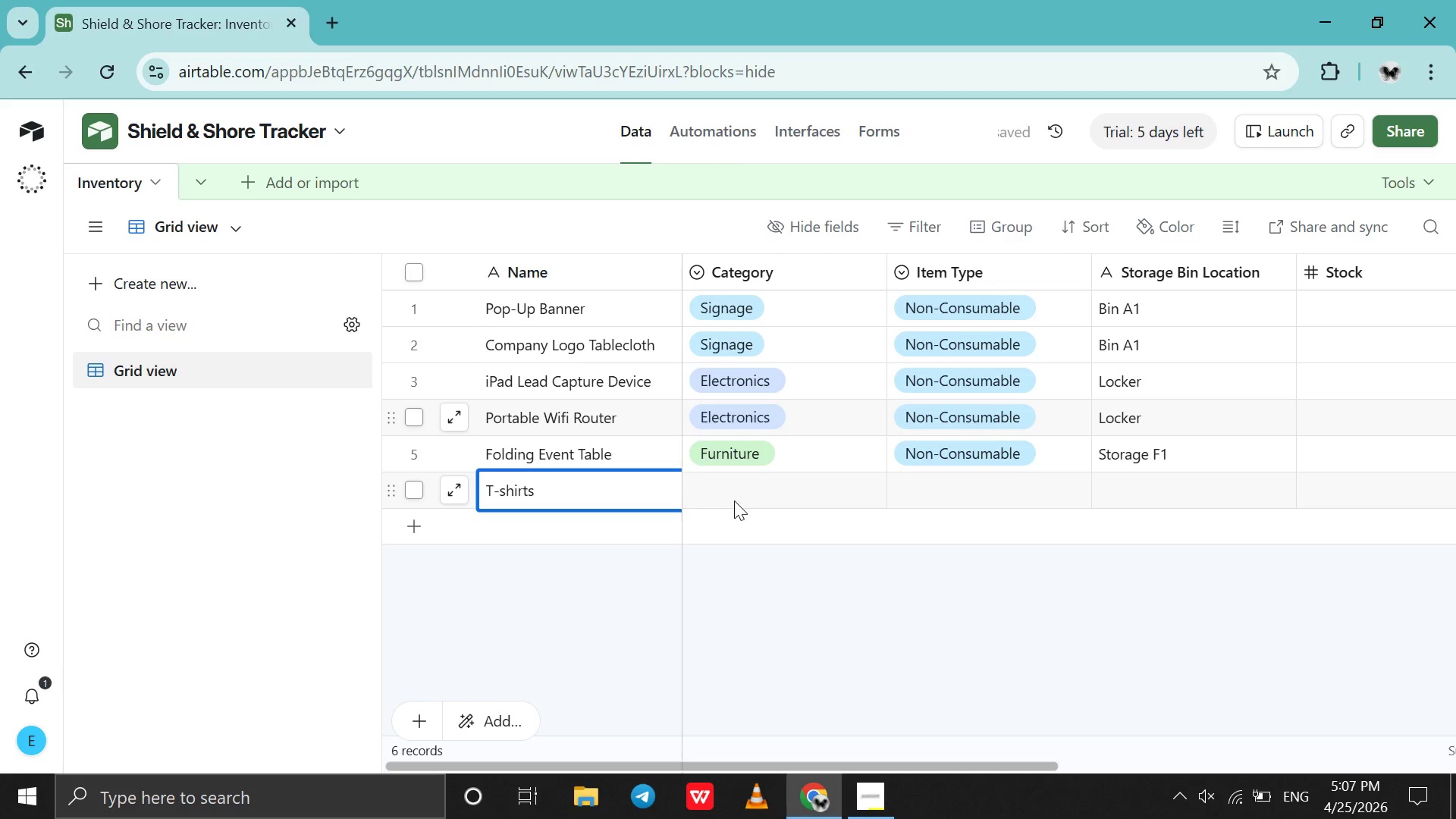 
double_click([734, 500])
 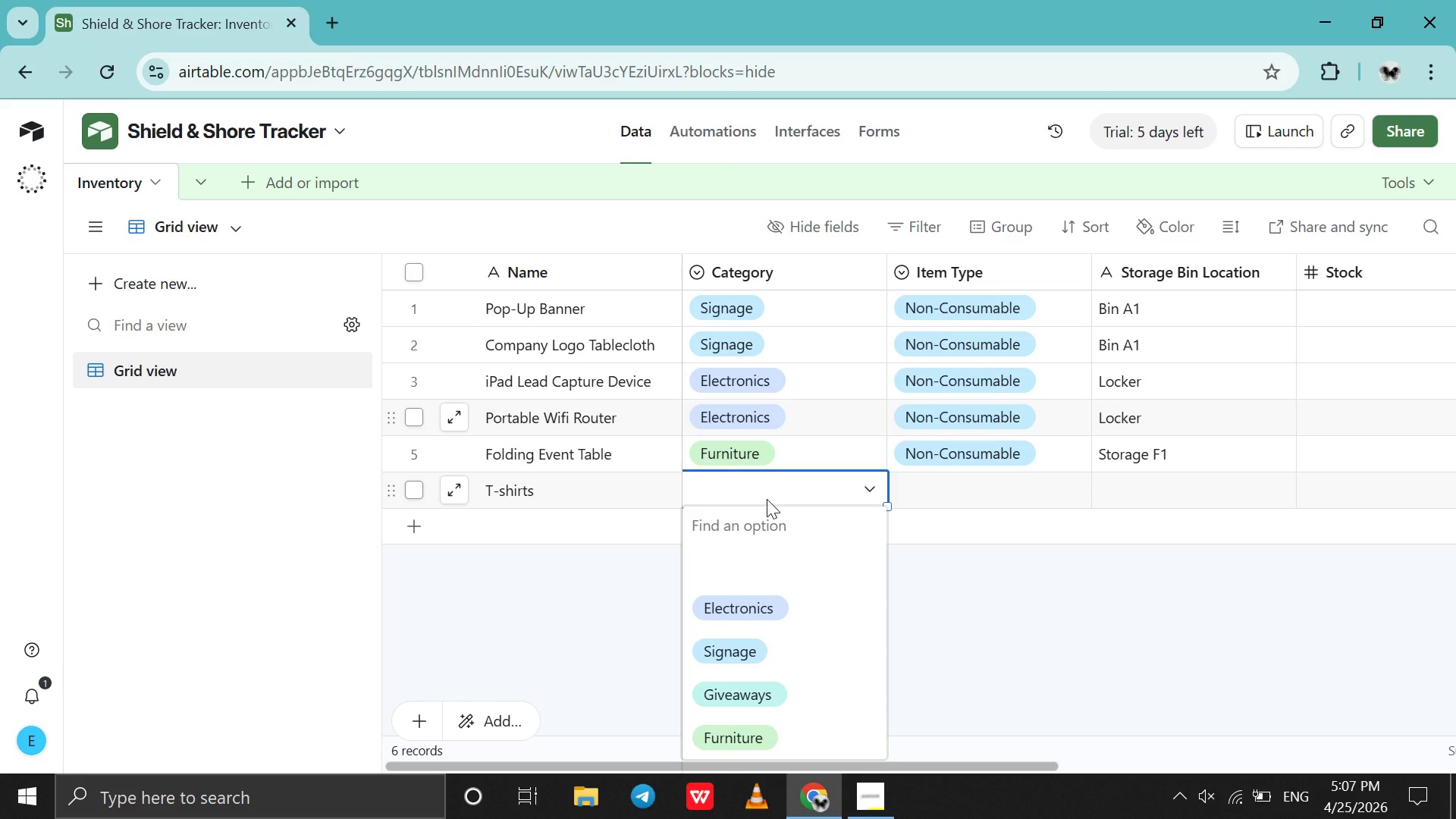 
wait(11.25)
 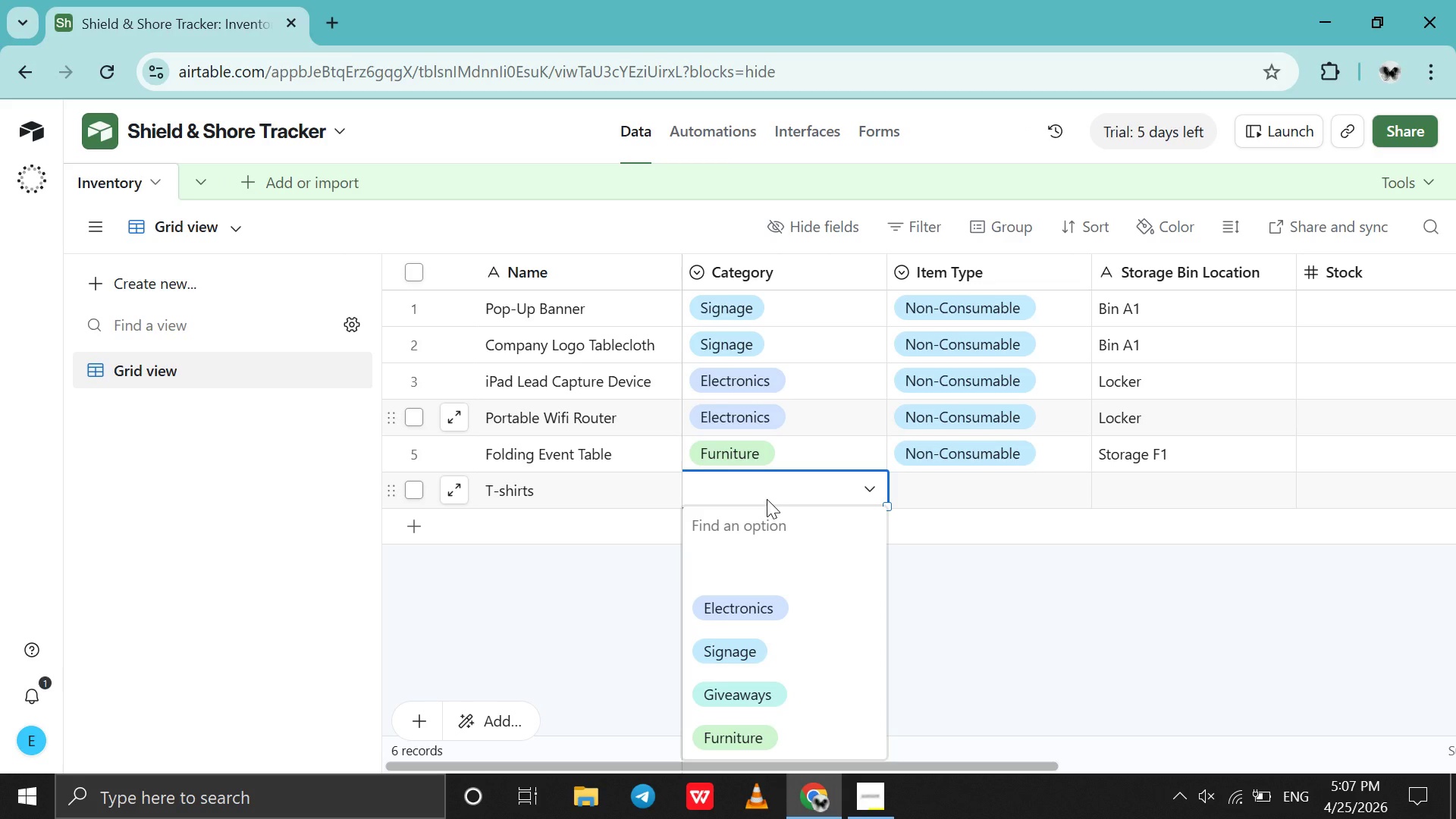 
double_click([756, 270])
 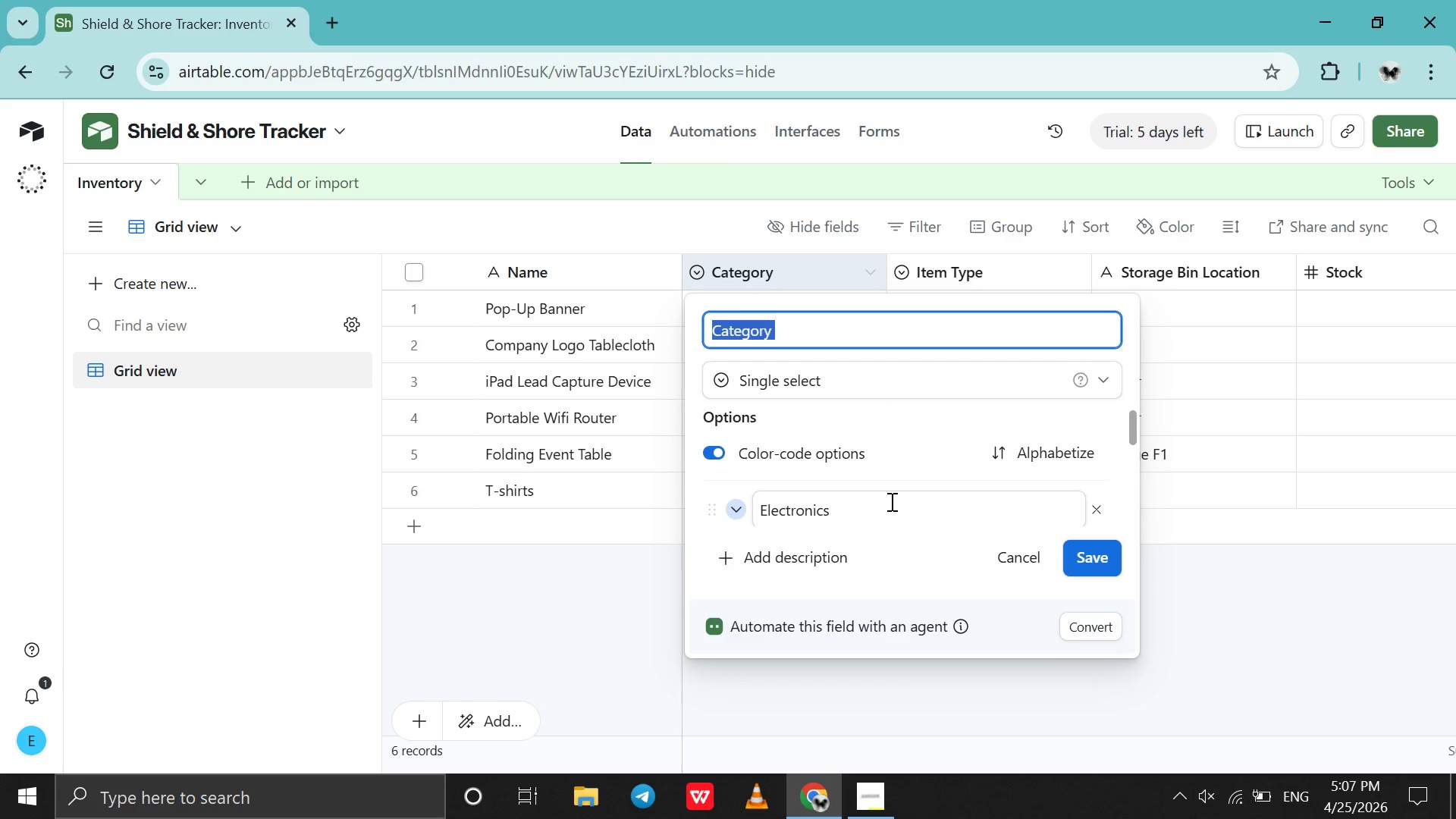 
scroll: coordinate [890, 501], scroll_direction: down, amount: 4.0
 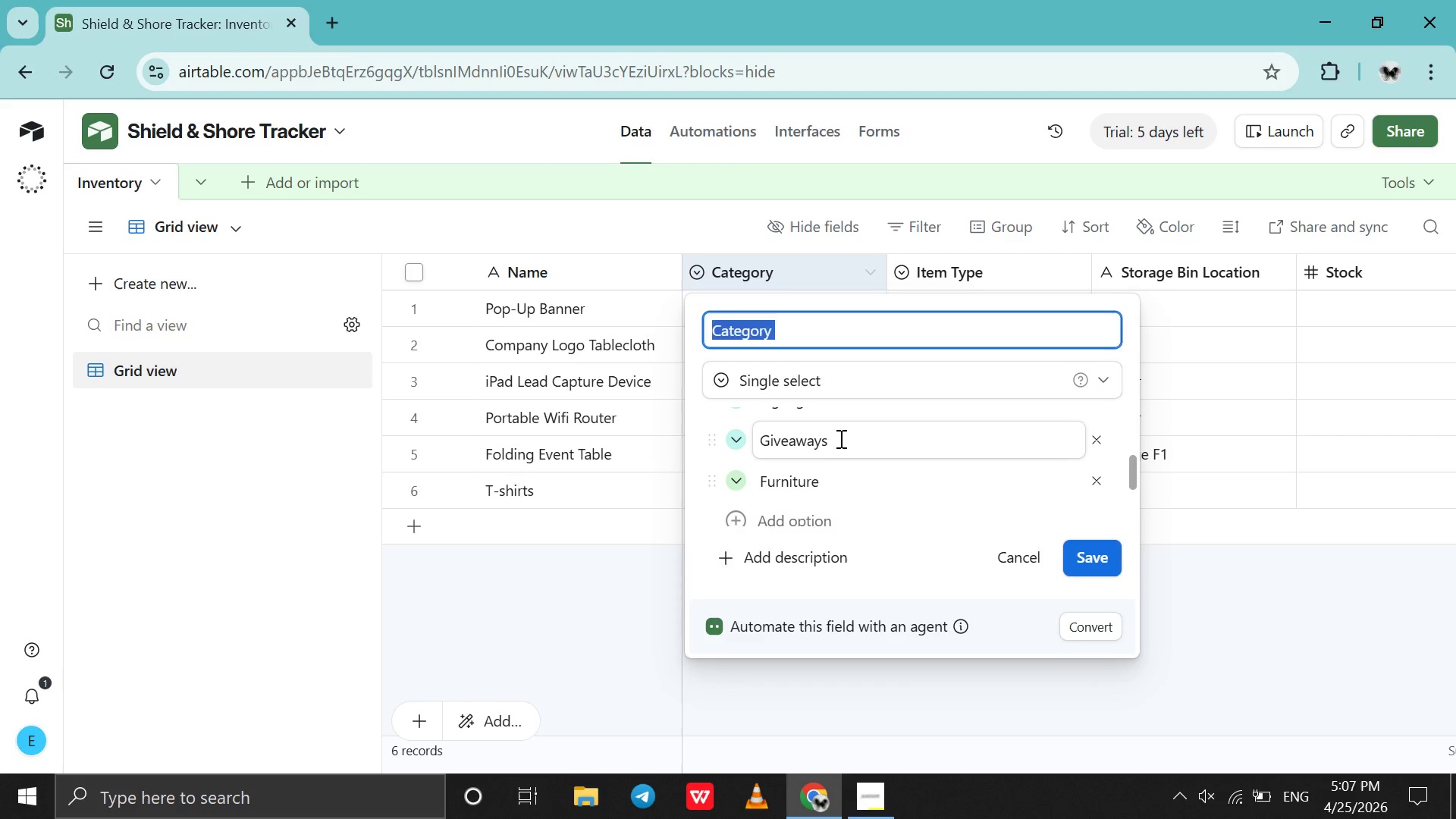 
left_click_drag(start_coordinate=[839, 438], to_coordinate=[759, 443])
 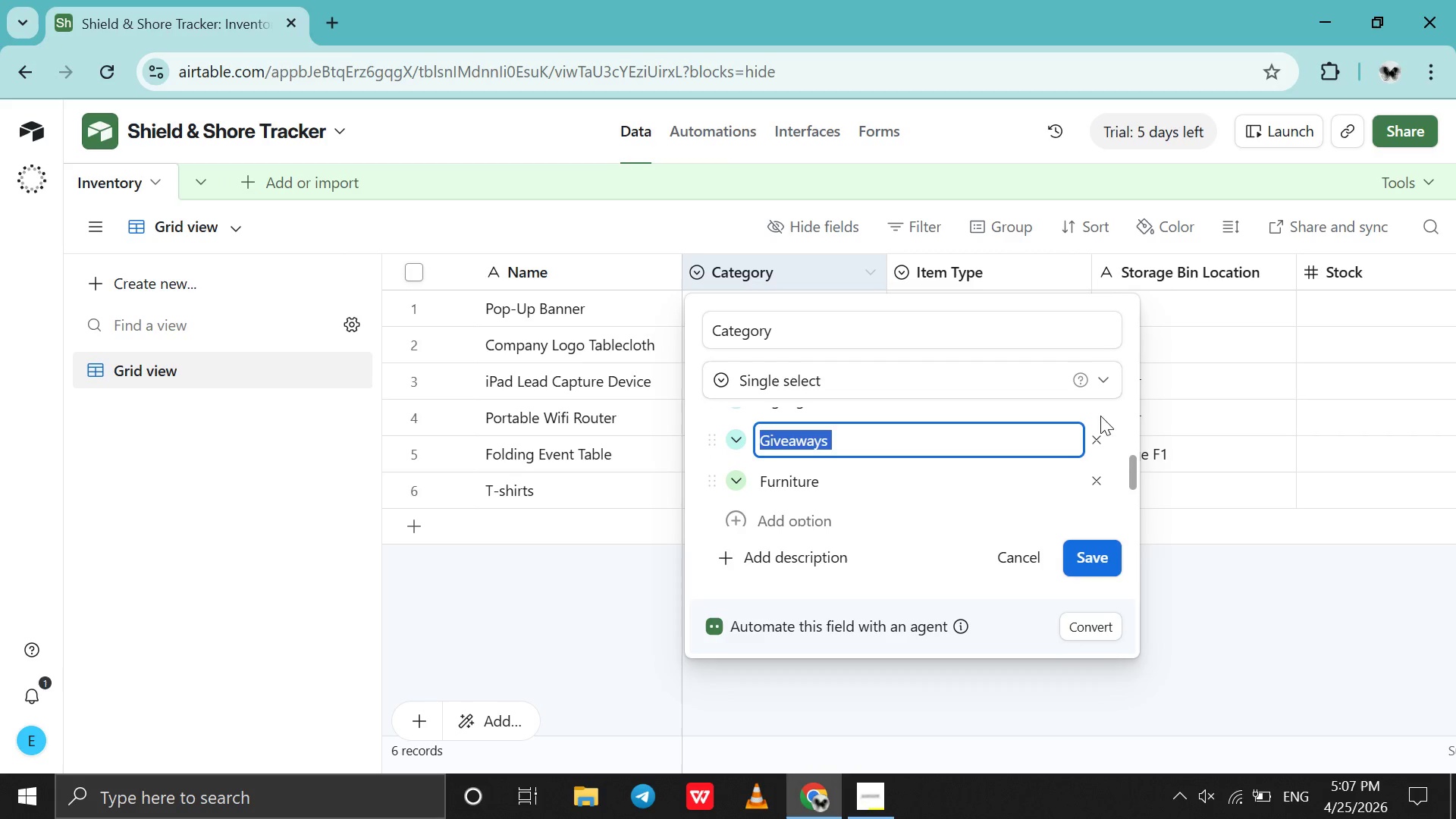 
left_click([1094, 438])
 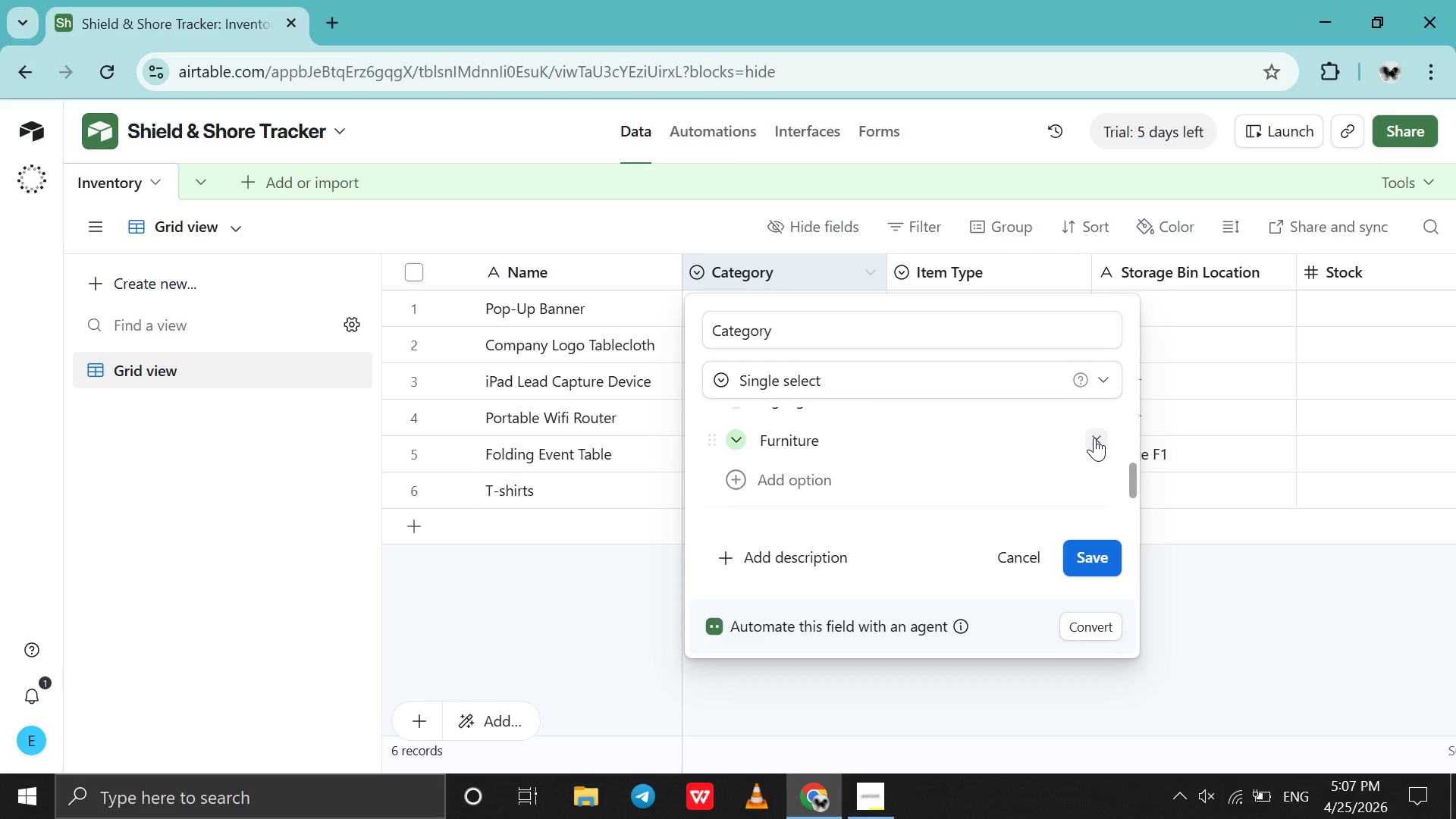 
scroll: coordinate [1094, 438], scroll_direction: down, amount: 2.0
 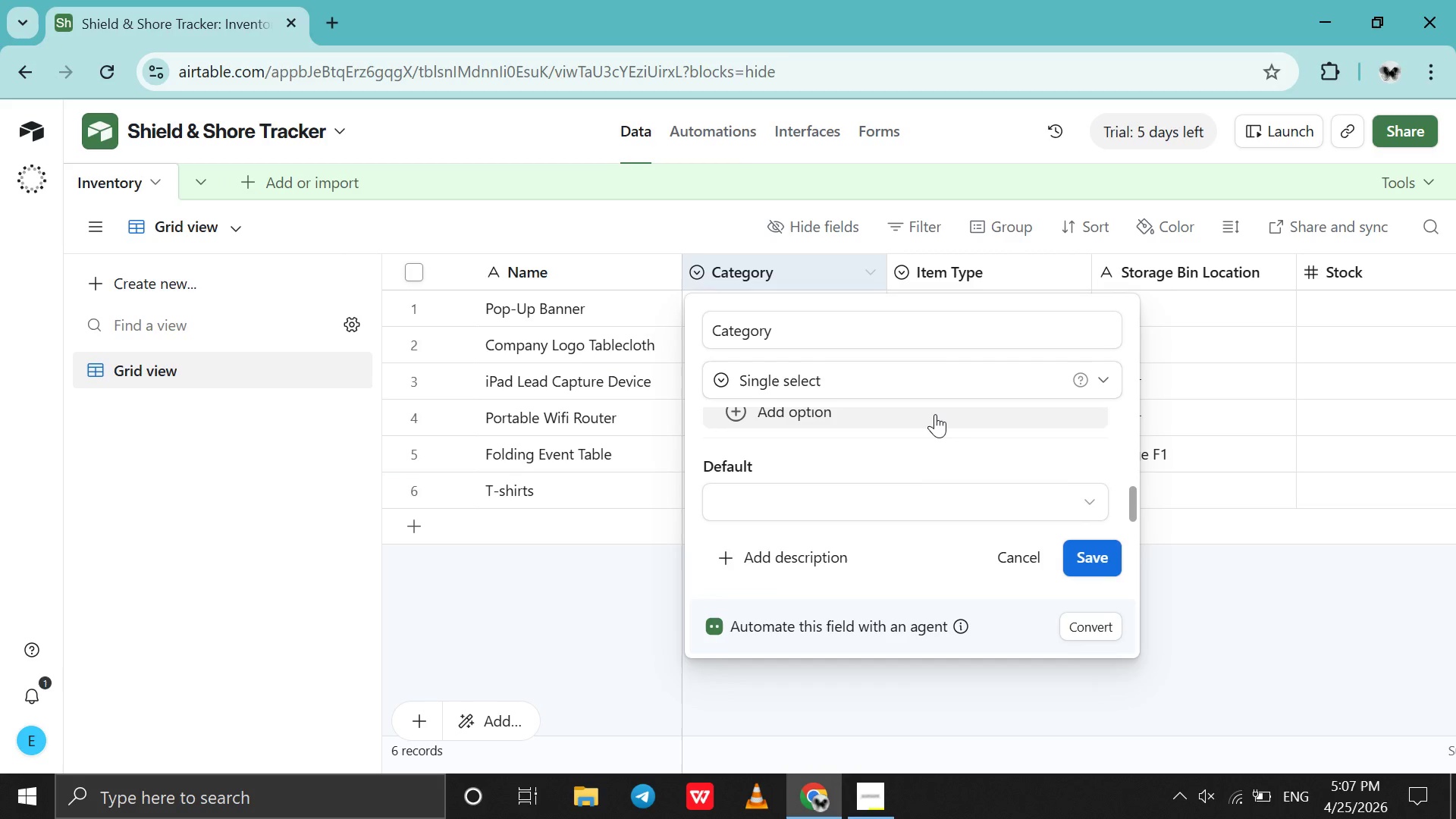 
left_click([935, 414])
 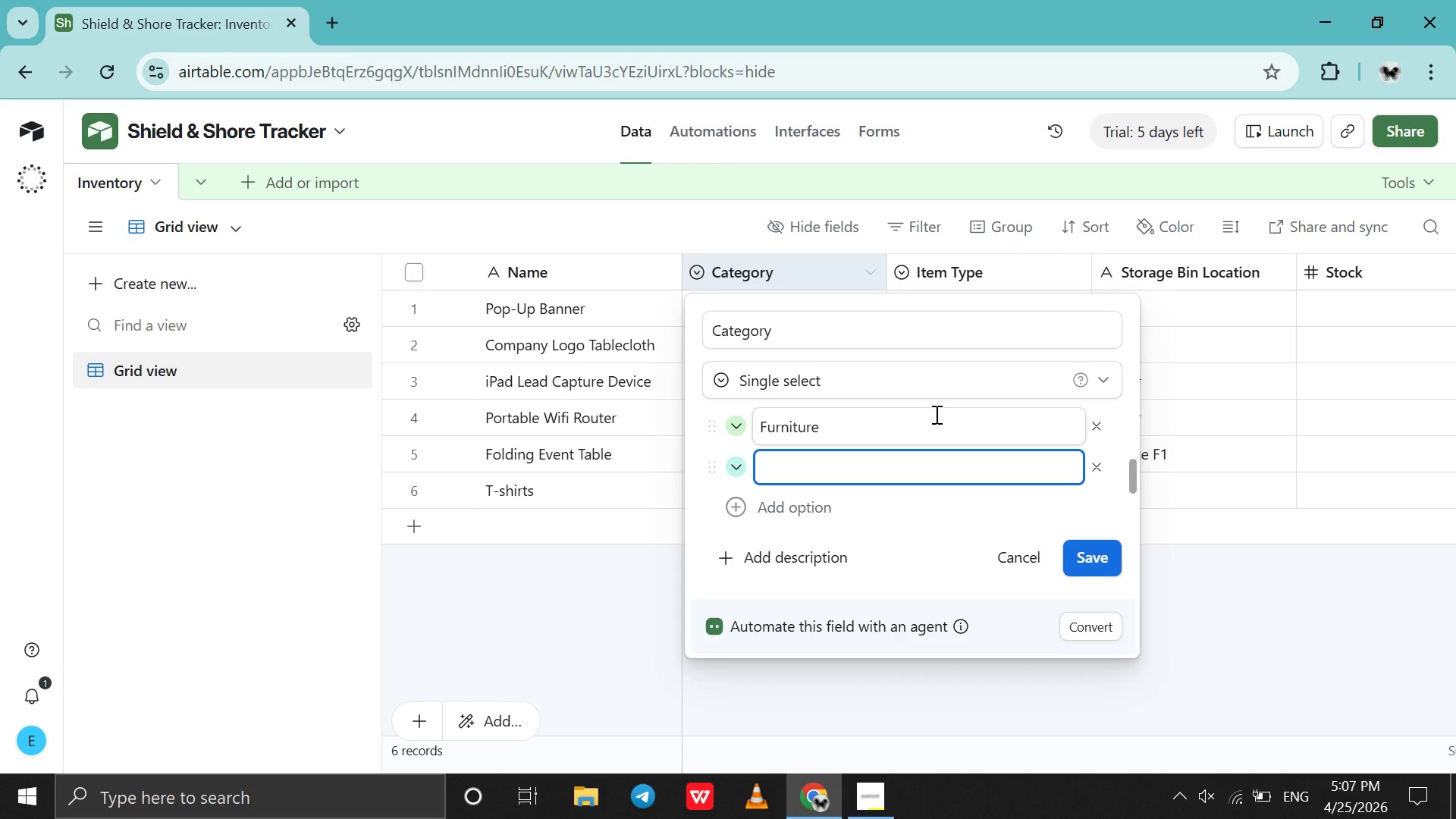 
hold_key(key=ShiftLeft, duration=0.34)
 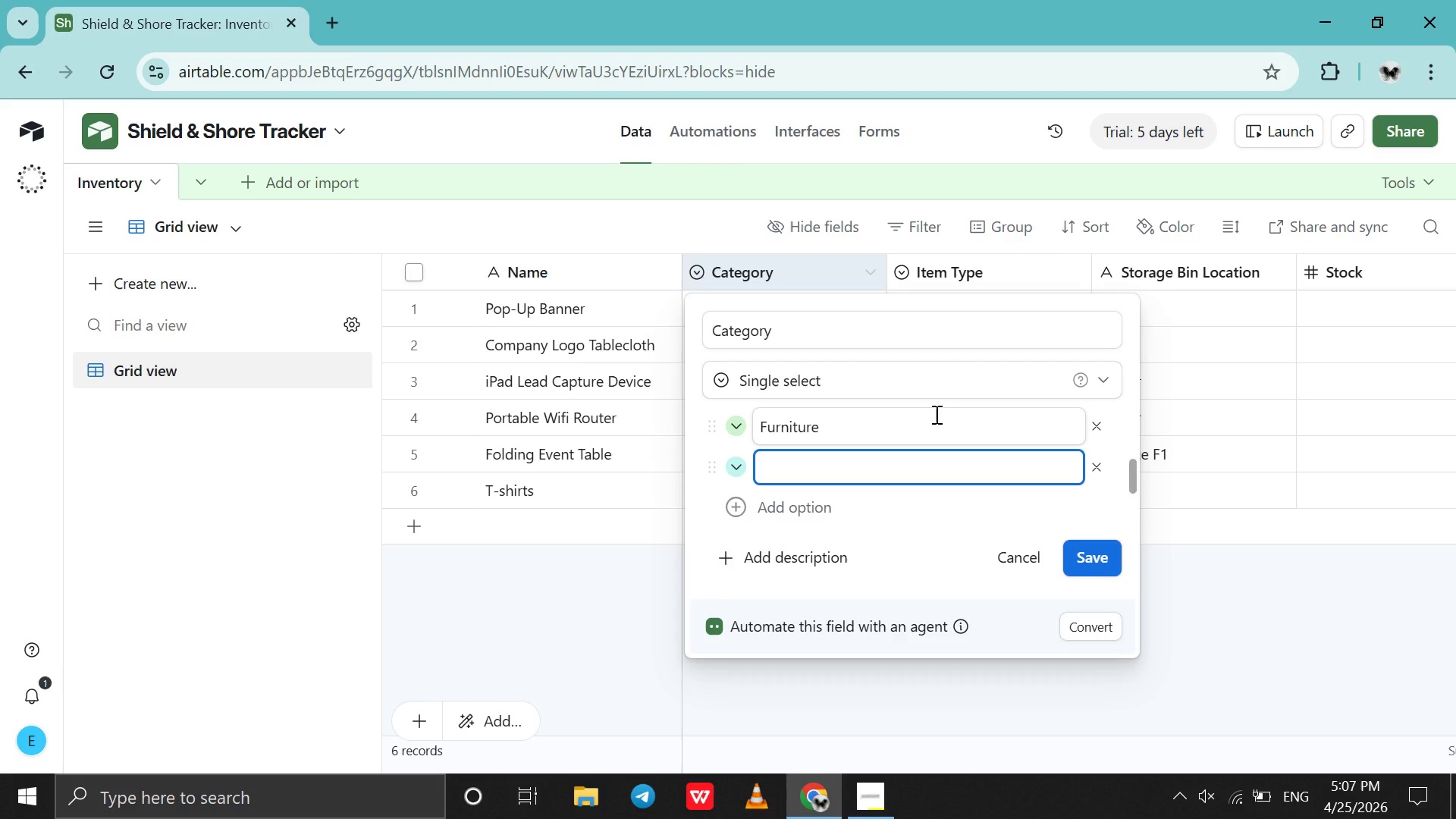 
type(Other)
 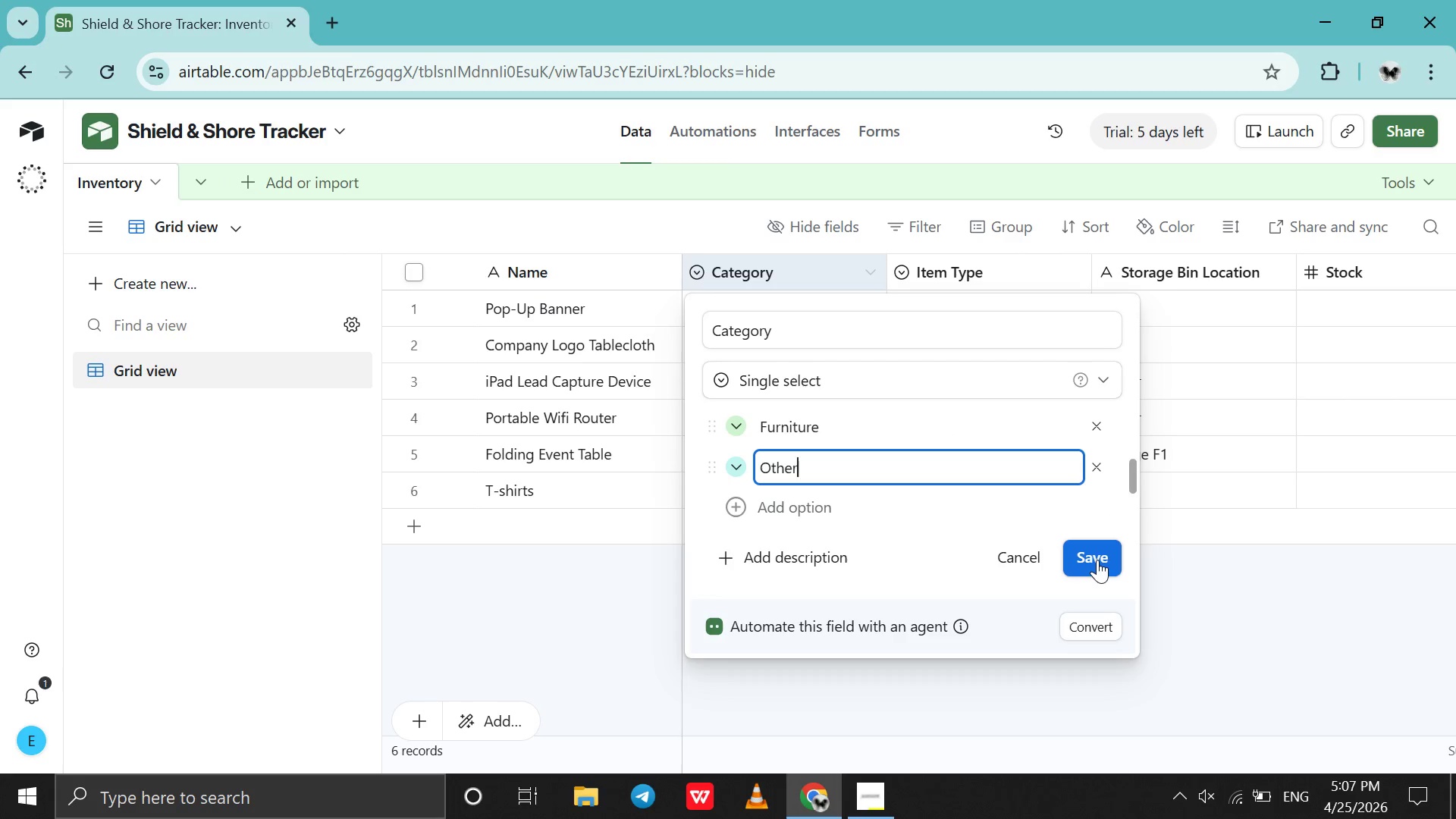 
left_click([1097, 560])
 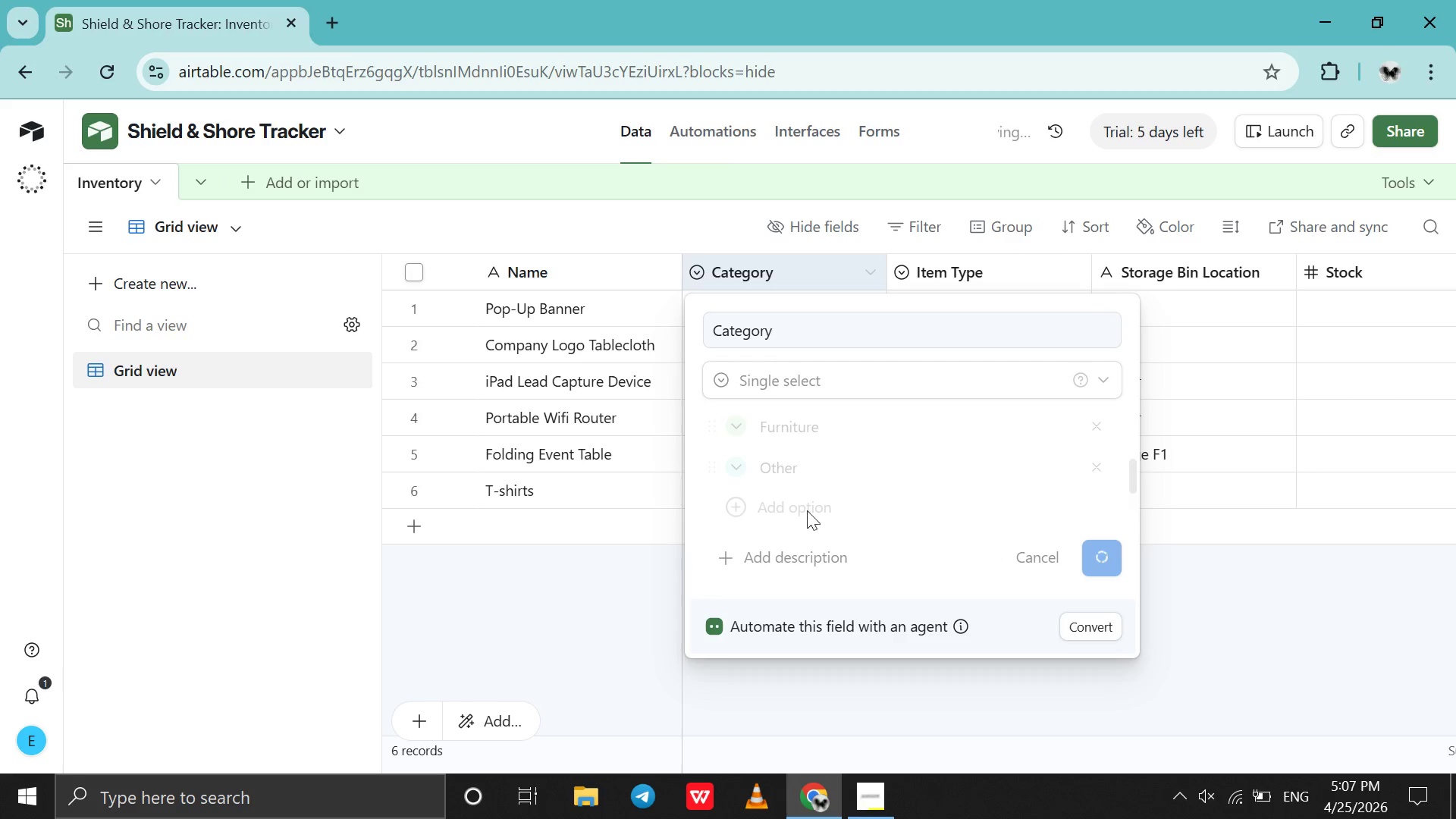 
mouse_move([794, 516])
 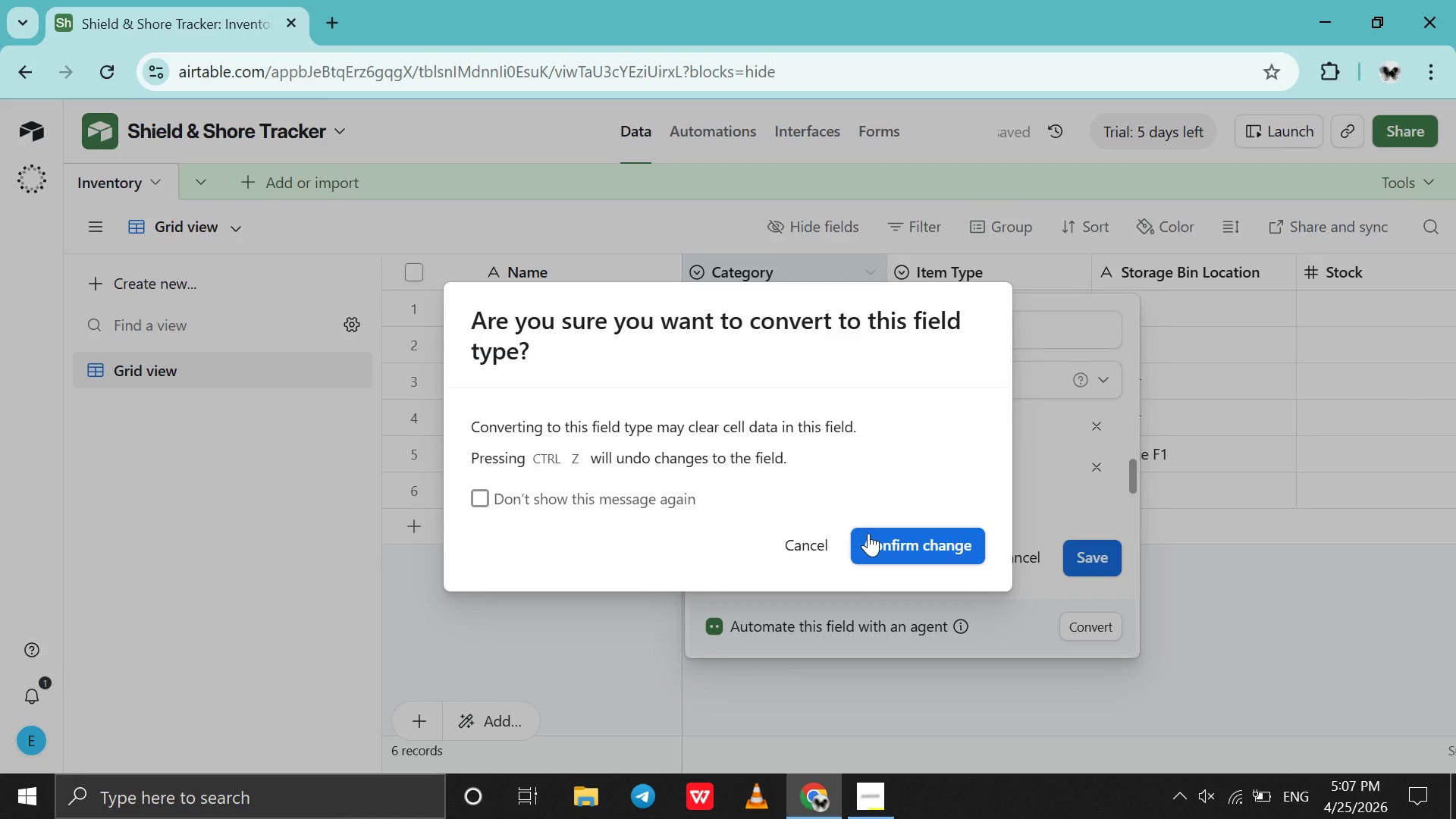 
left_click([868, 533])
 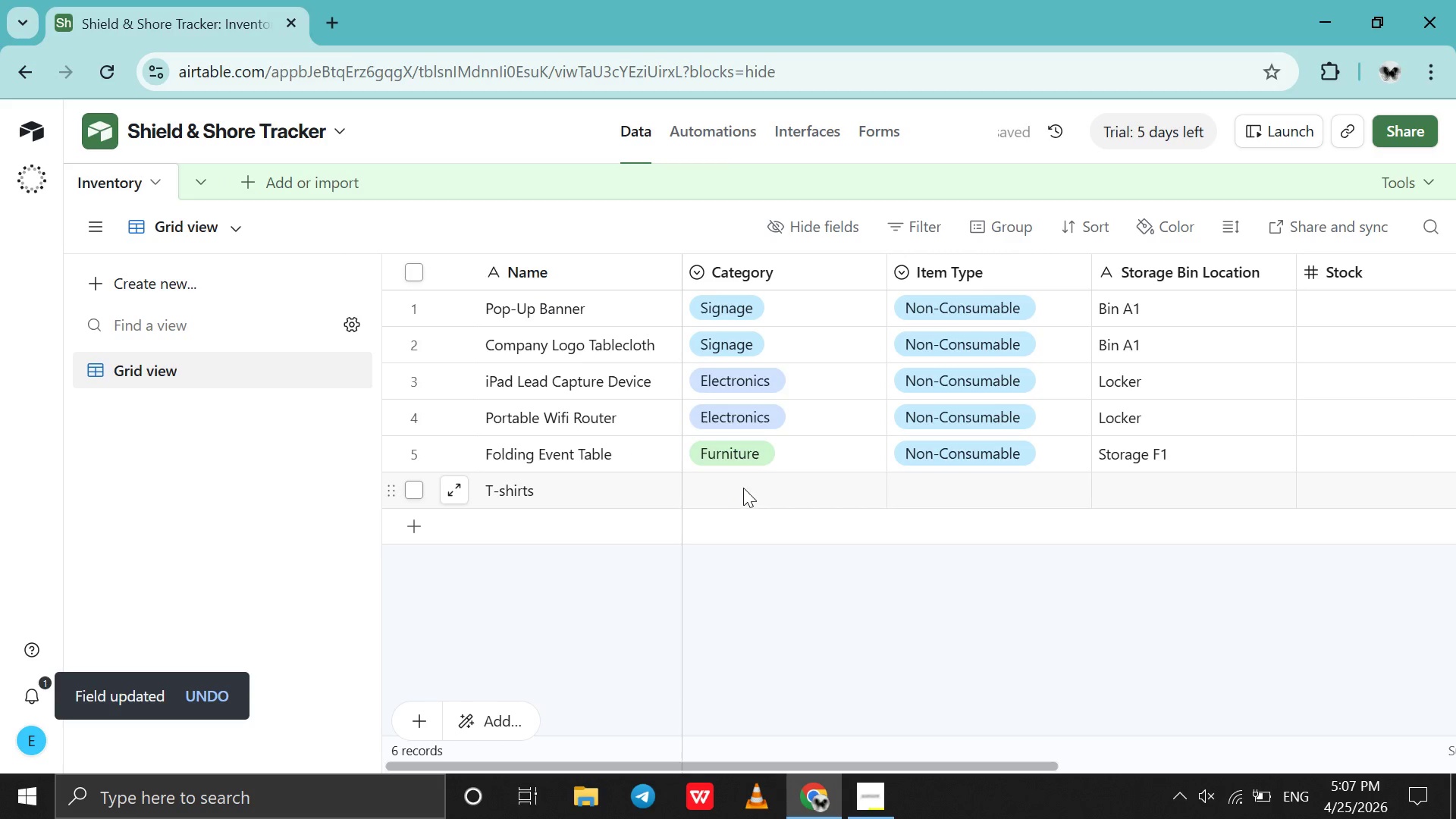 
double_click([746, 487])
 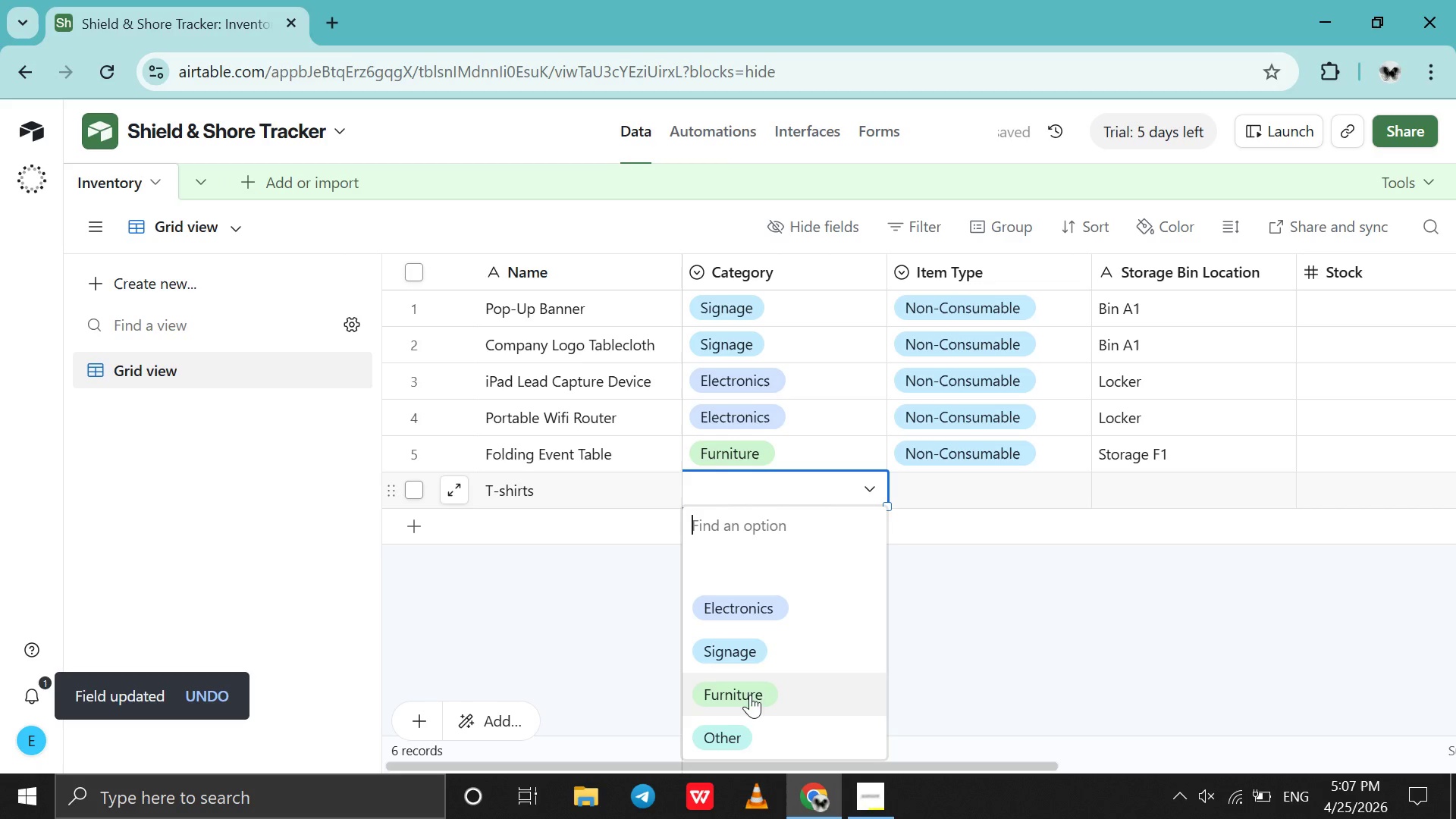 
left_click([742, 720])
 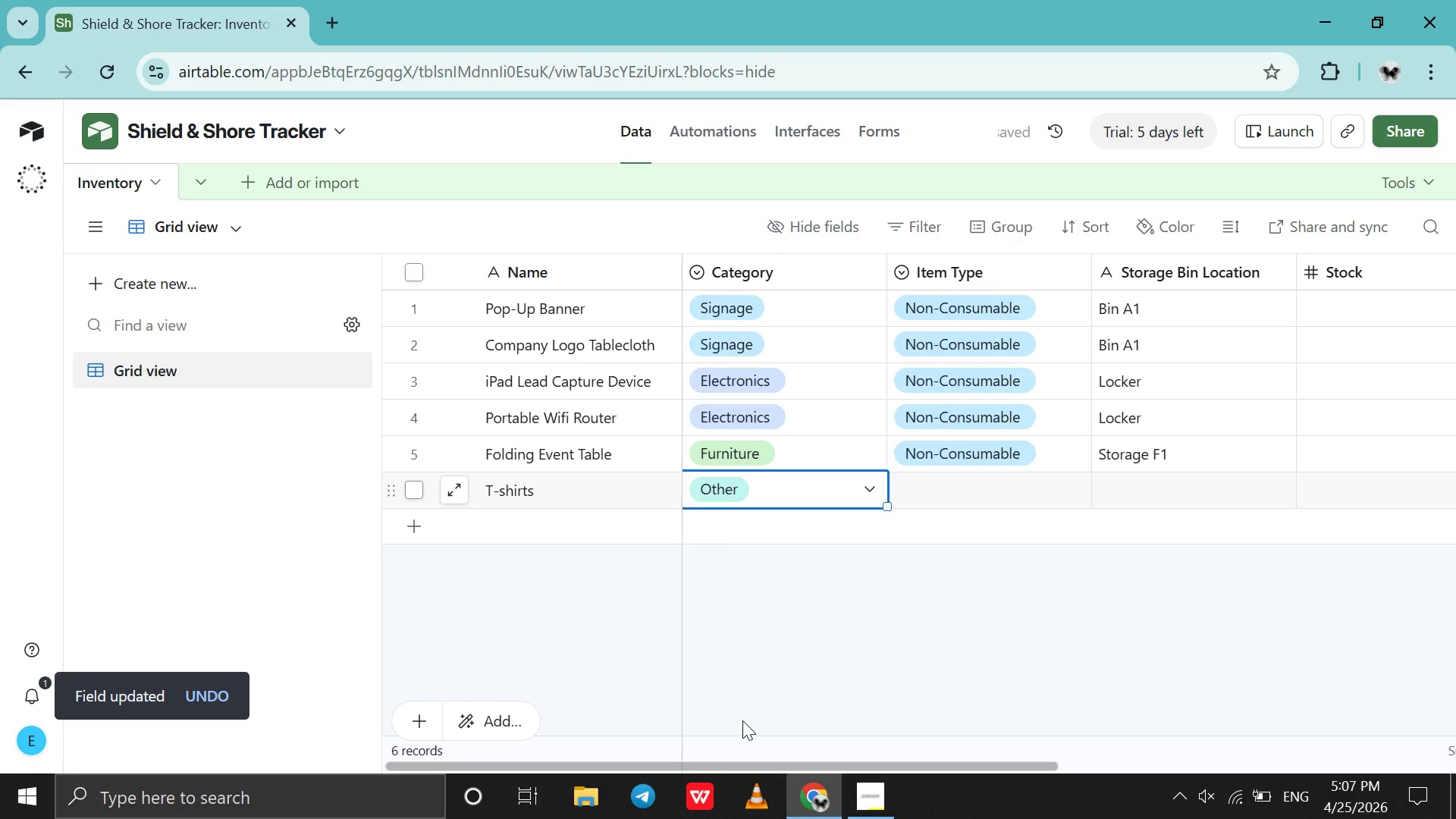 
wait(8.31)
 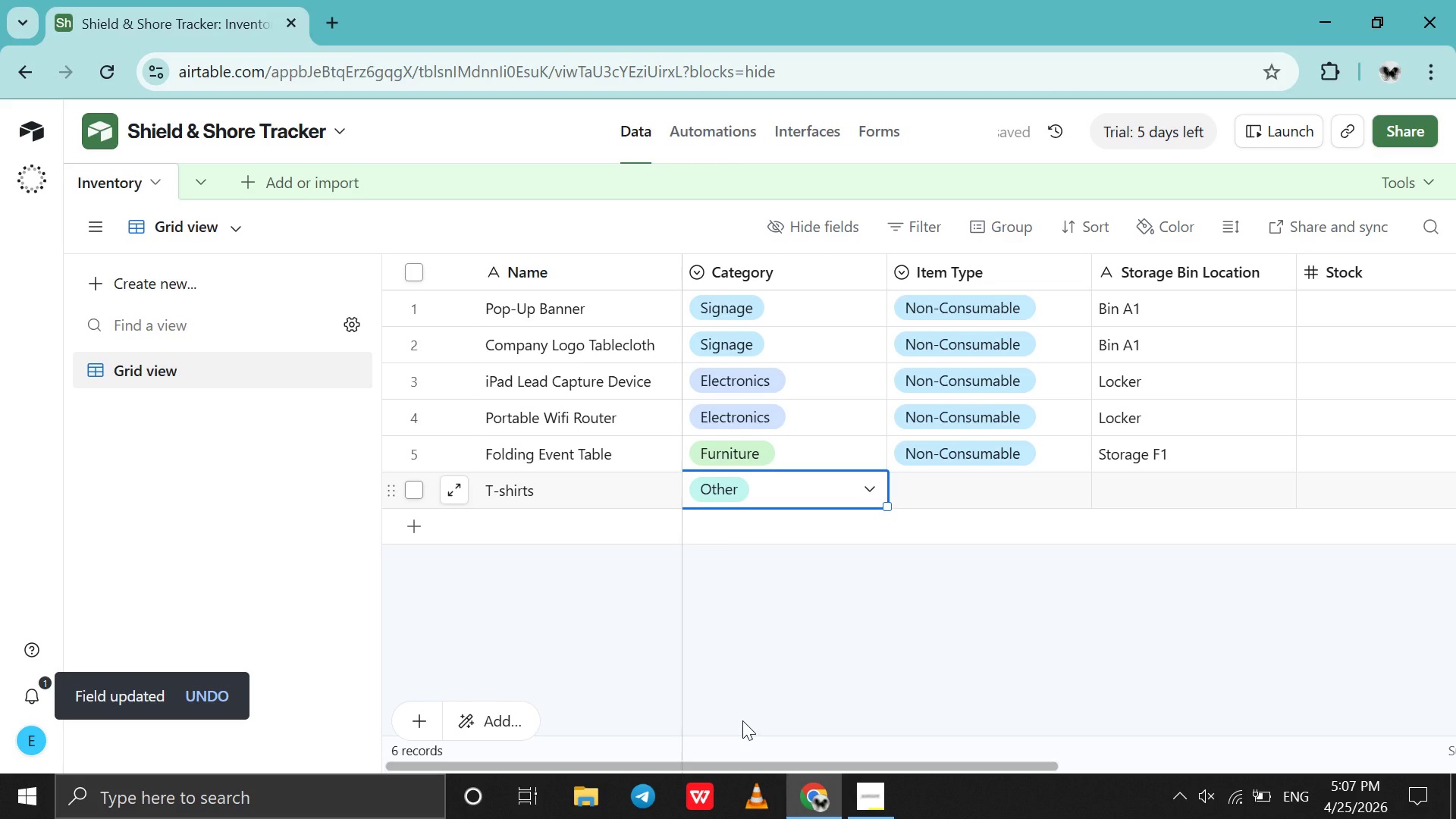 
left_click([896, 788])